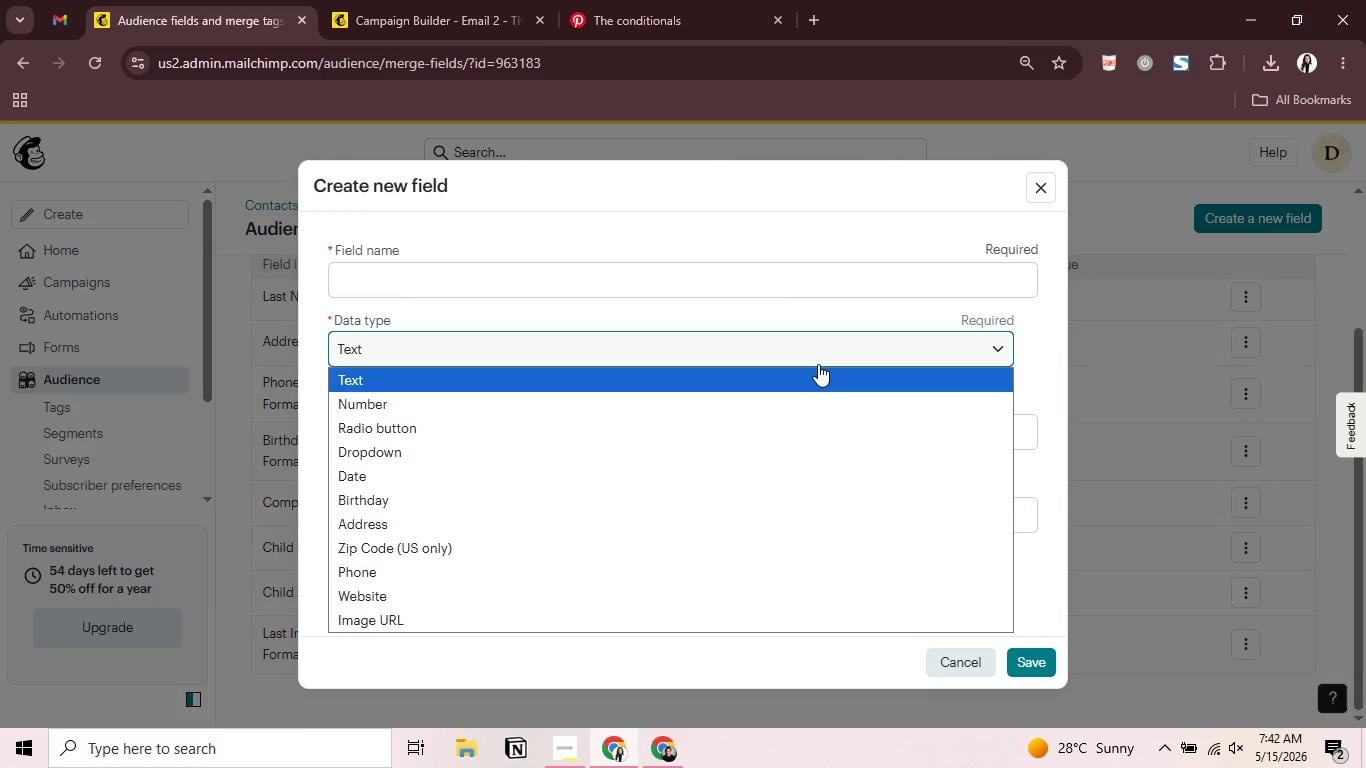 
wait(8.11)
 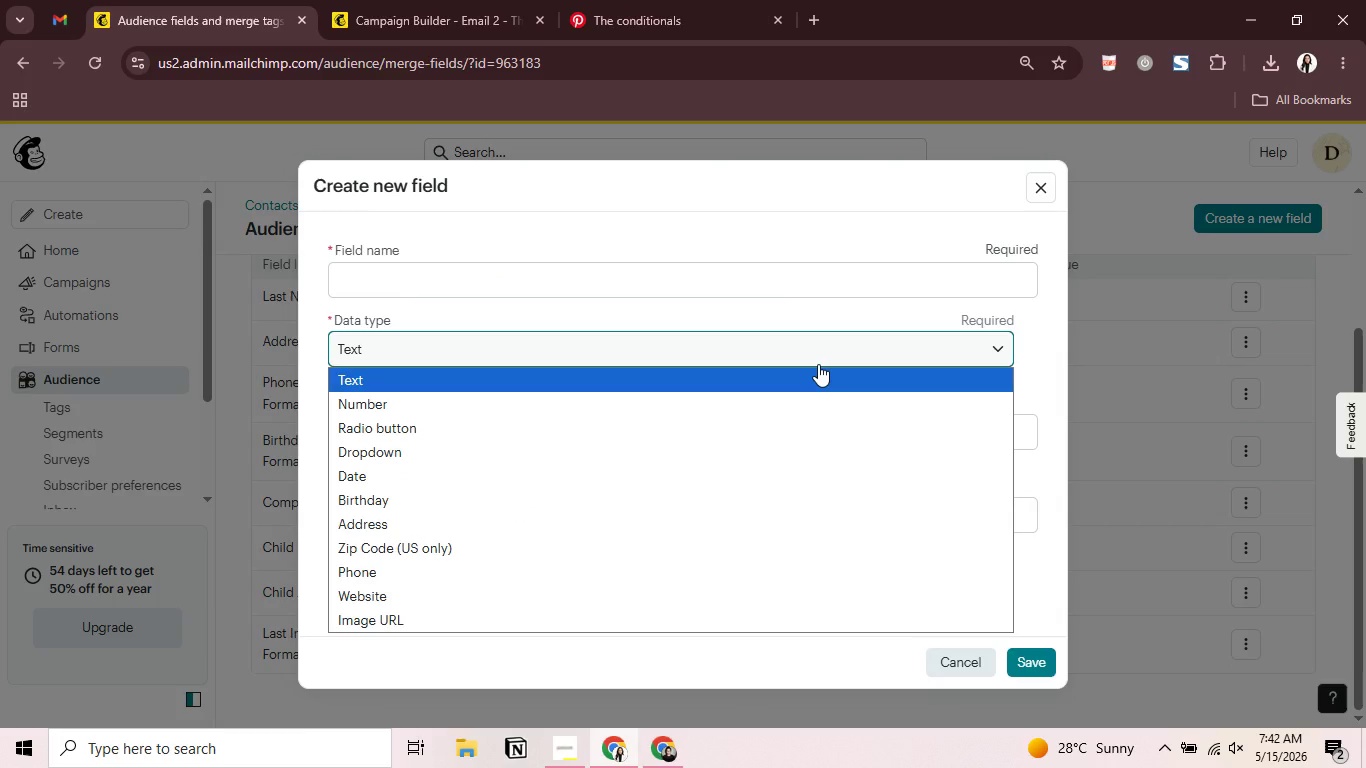 
left_click([878, 198])
 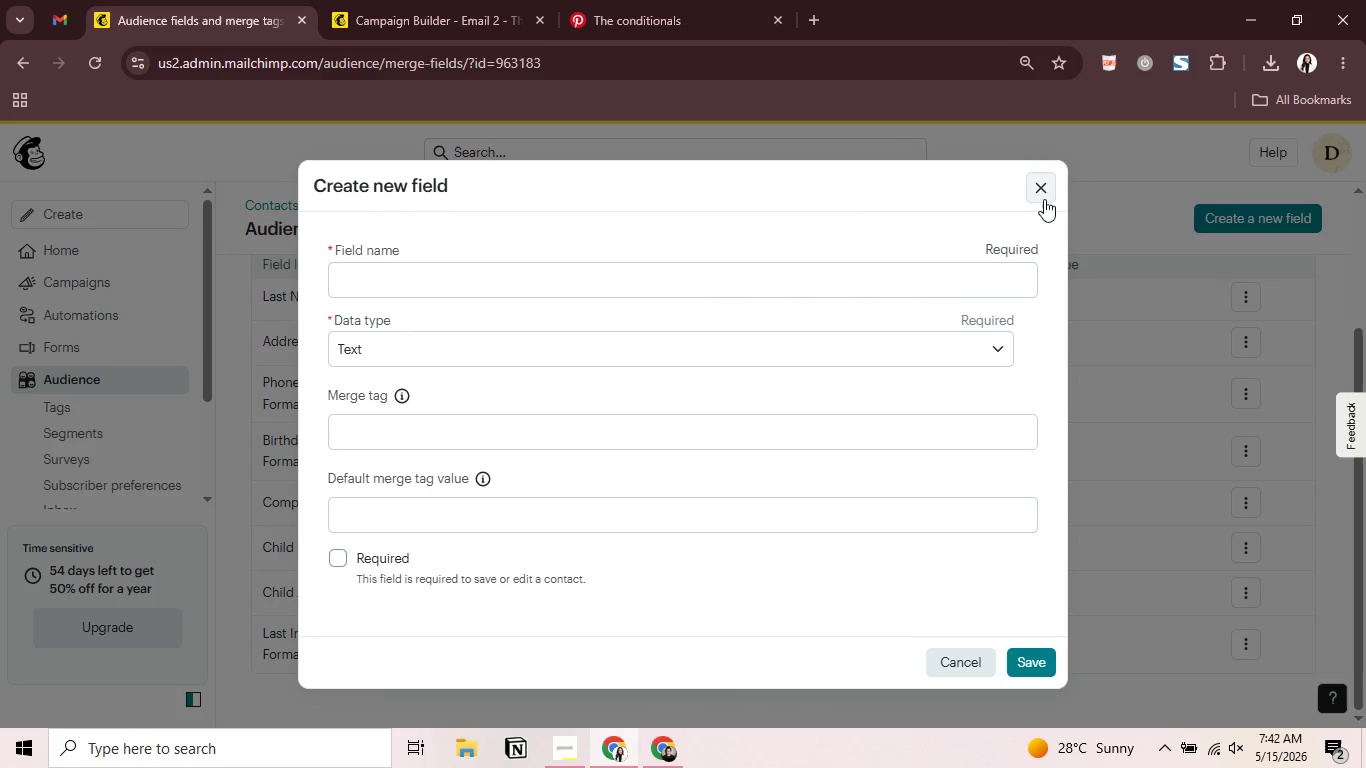 
left_click([1031, 189])
 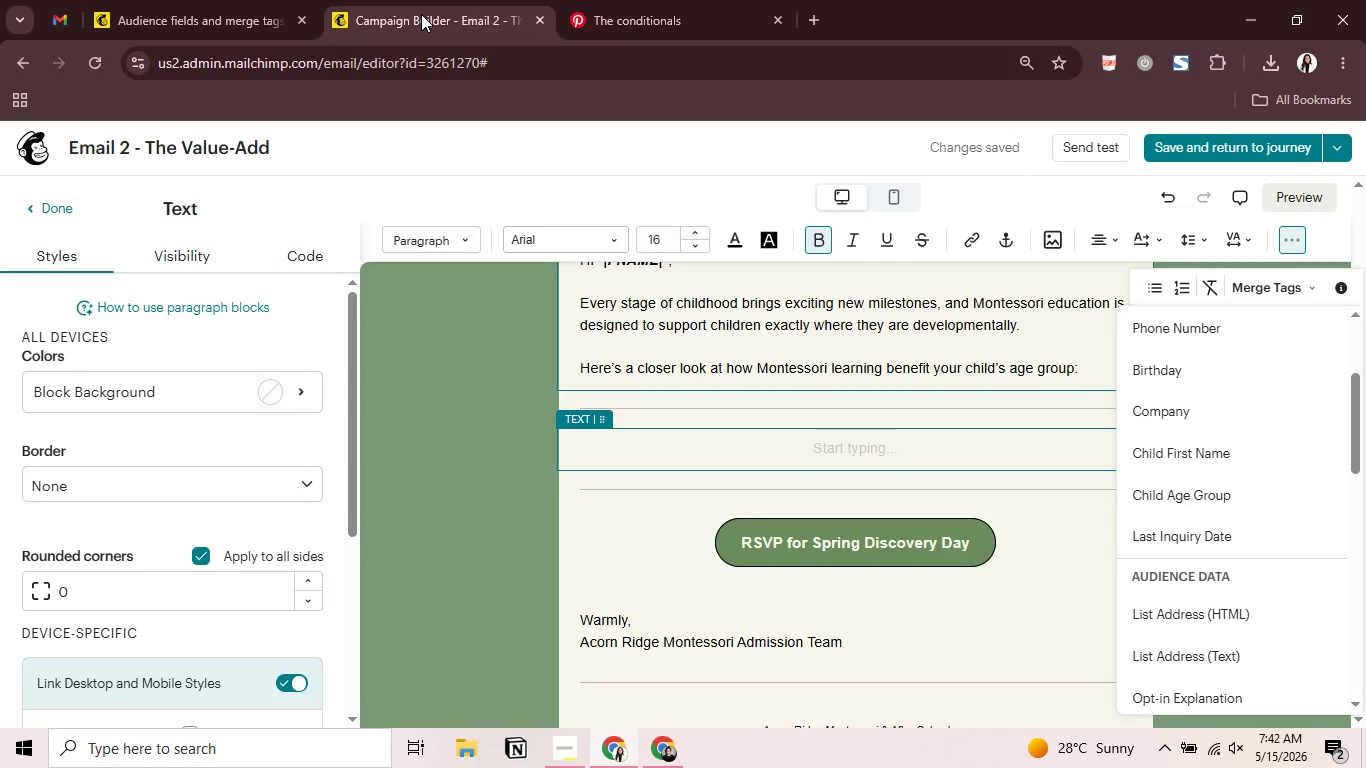 
wait(17.17)
 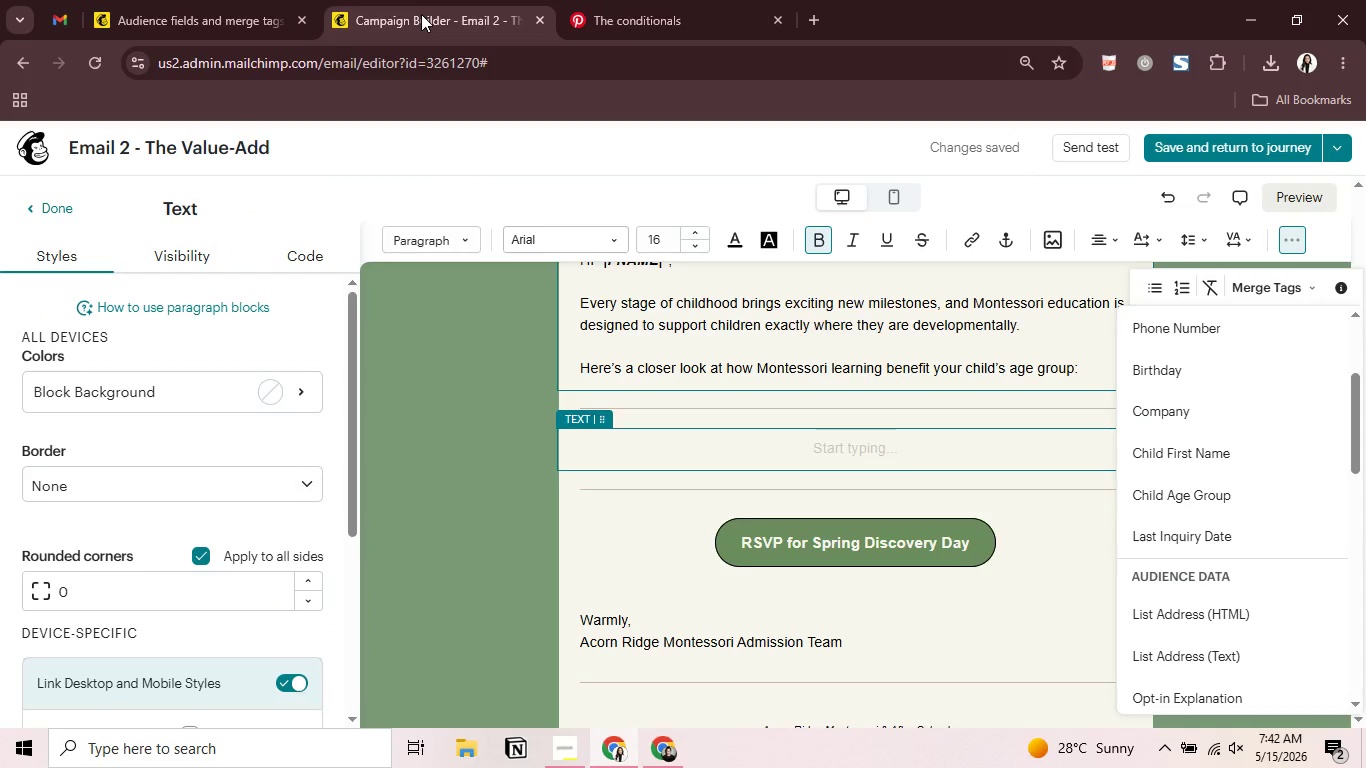 
left_click([260, 8])
 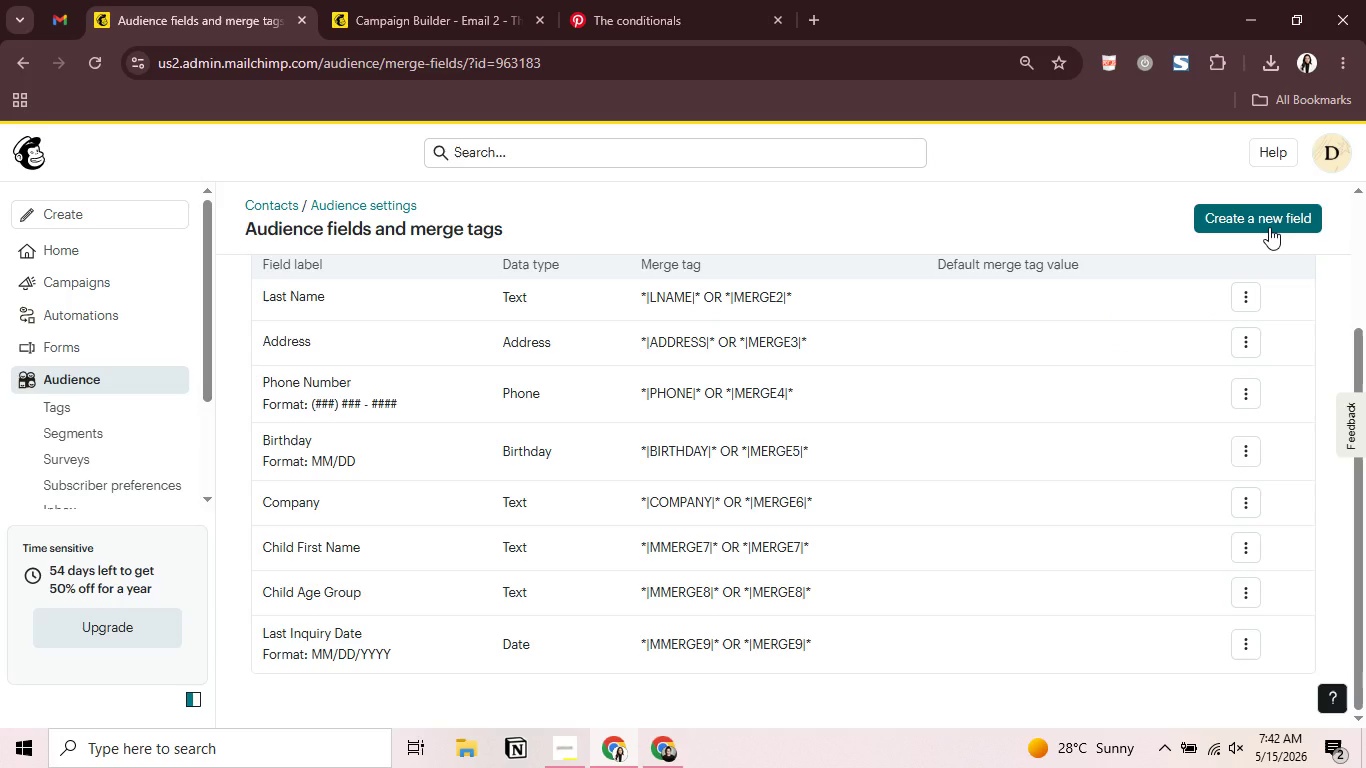 
left_click([1269, 227])
 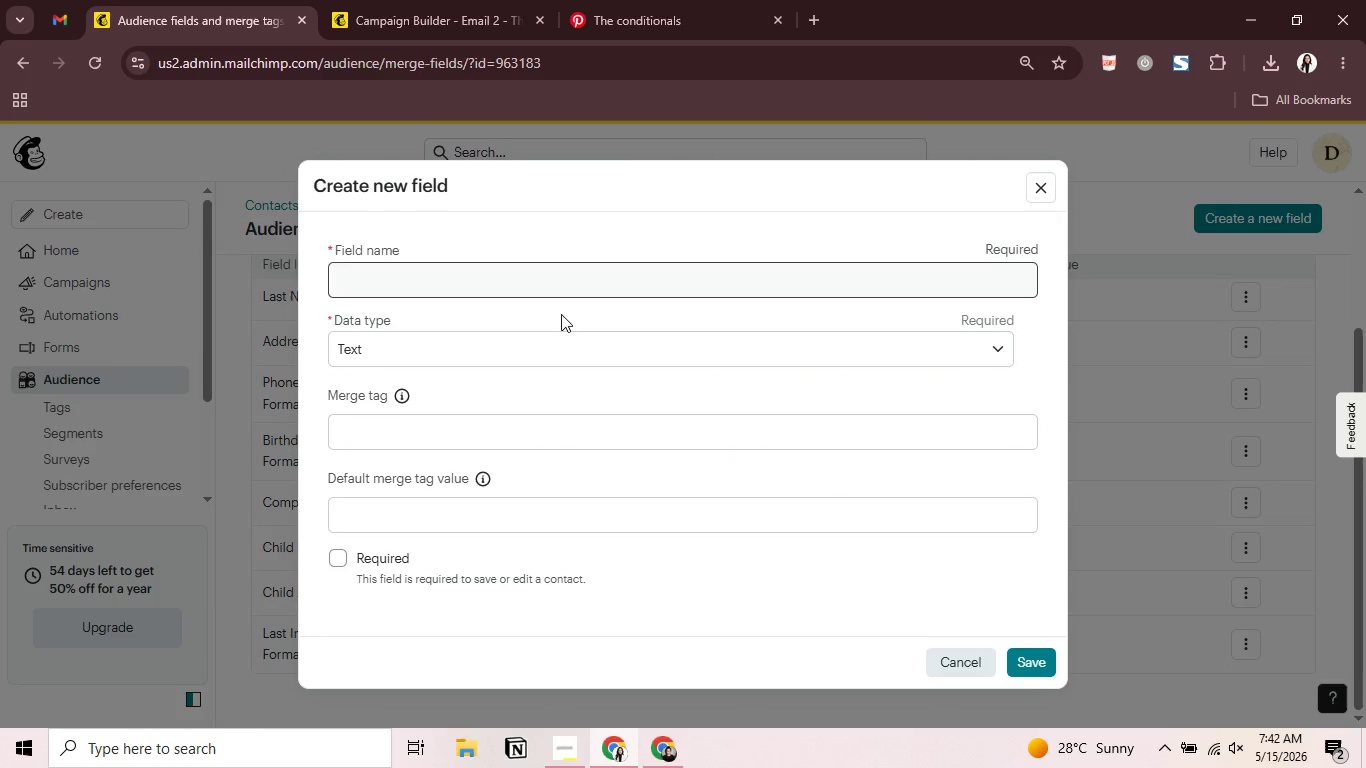 
left_click([560, 350])
 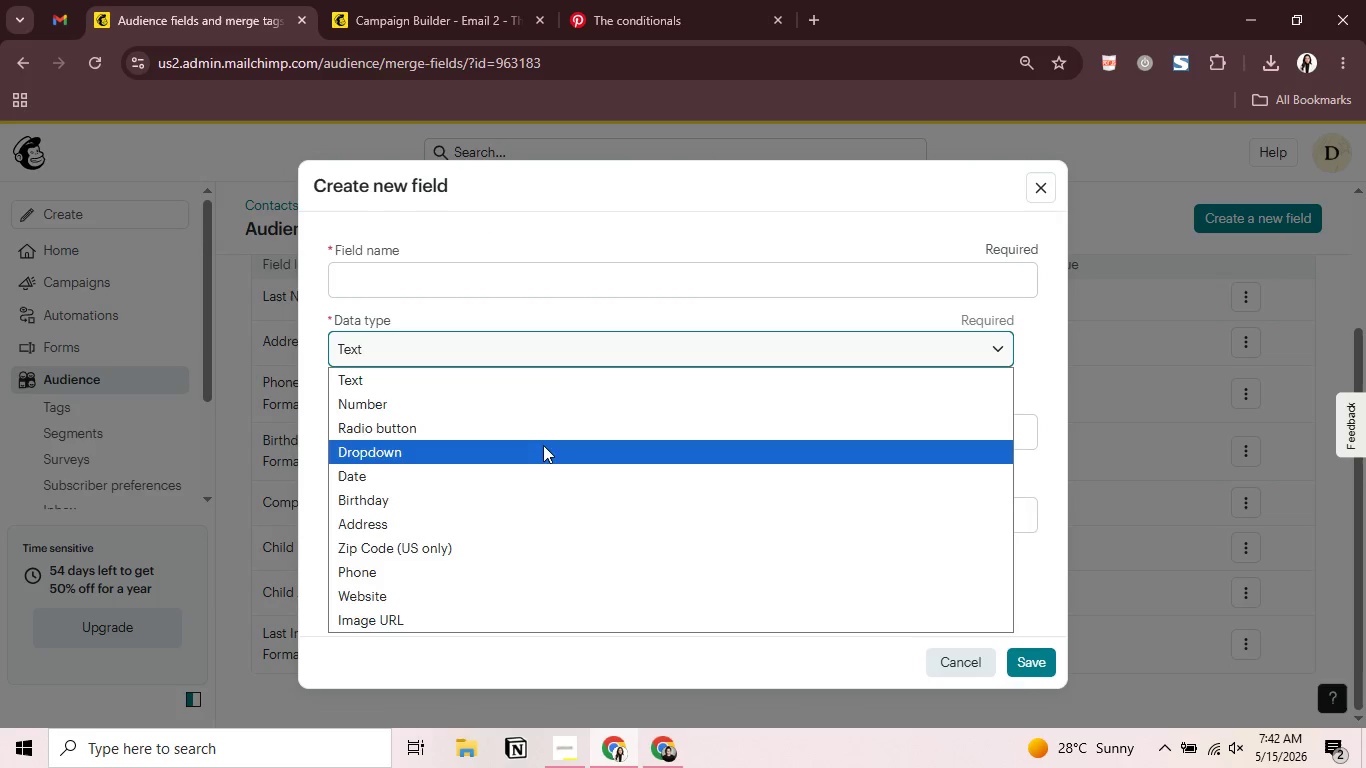 
left_click([543, 445])
 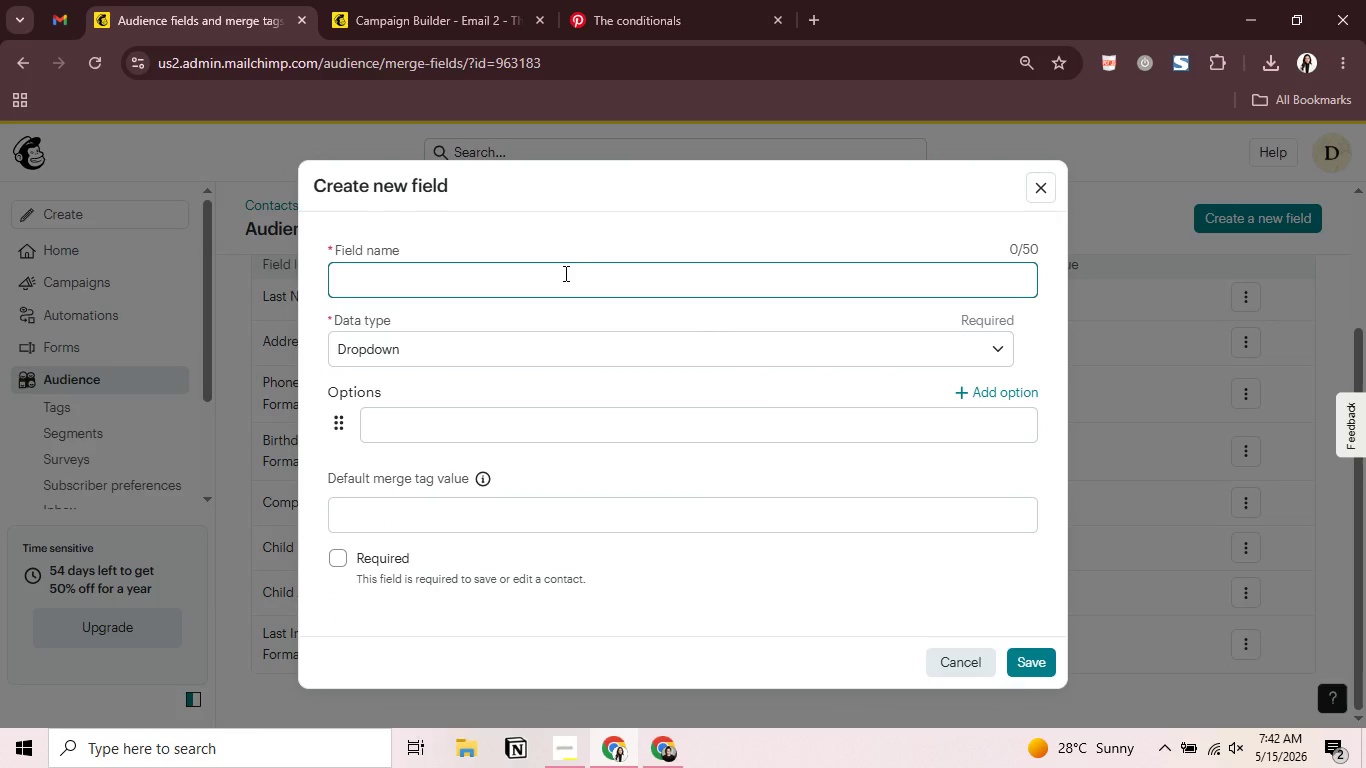 
type(Child )
 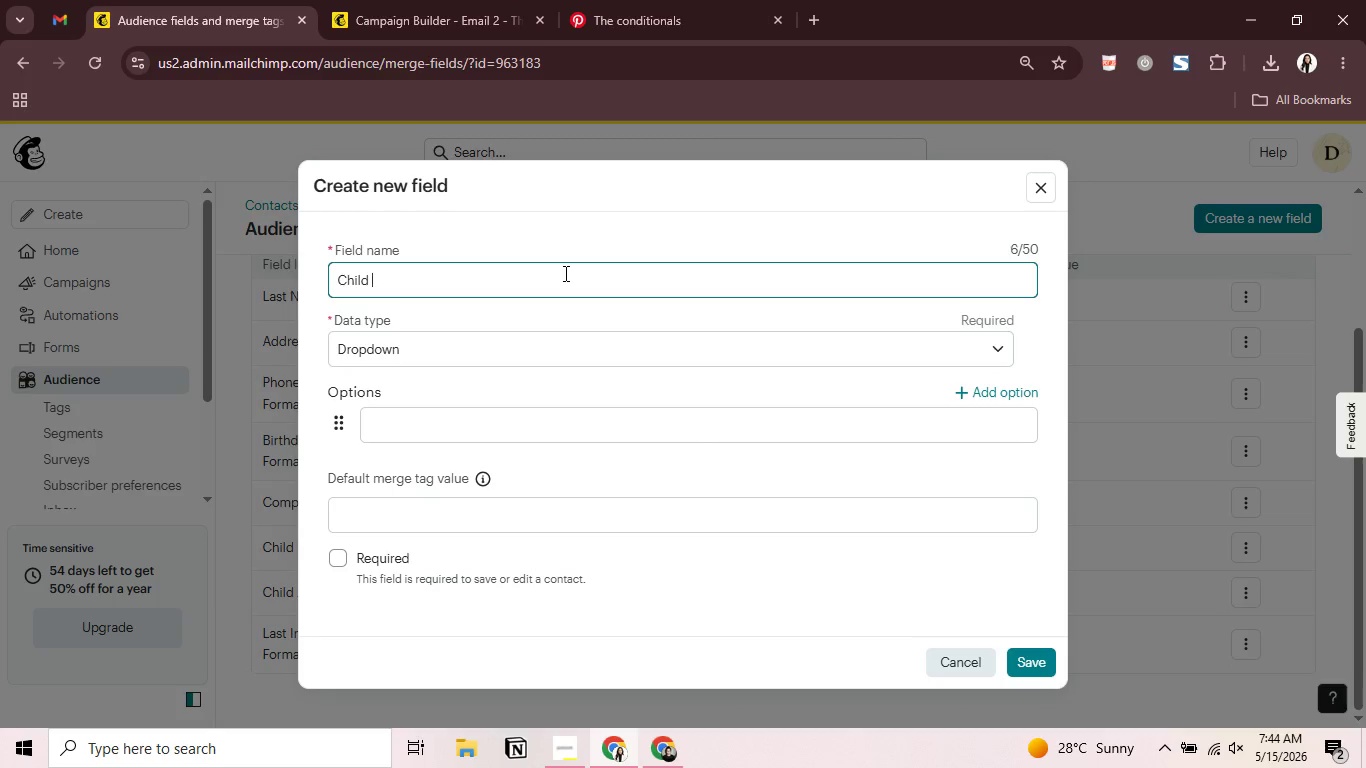 
wait(90.55)
 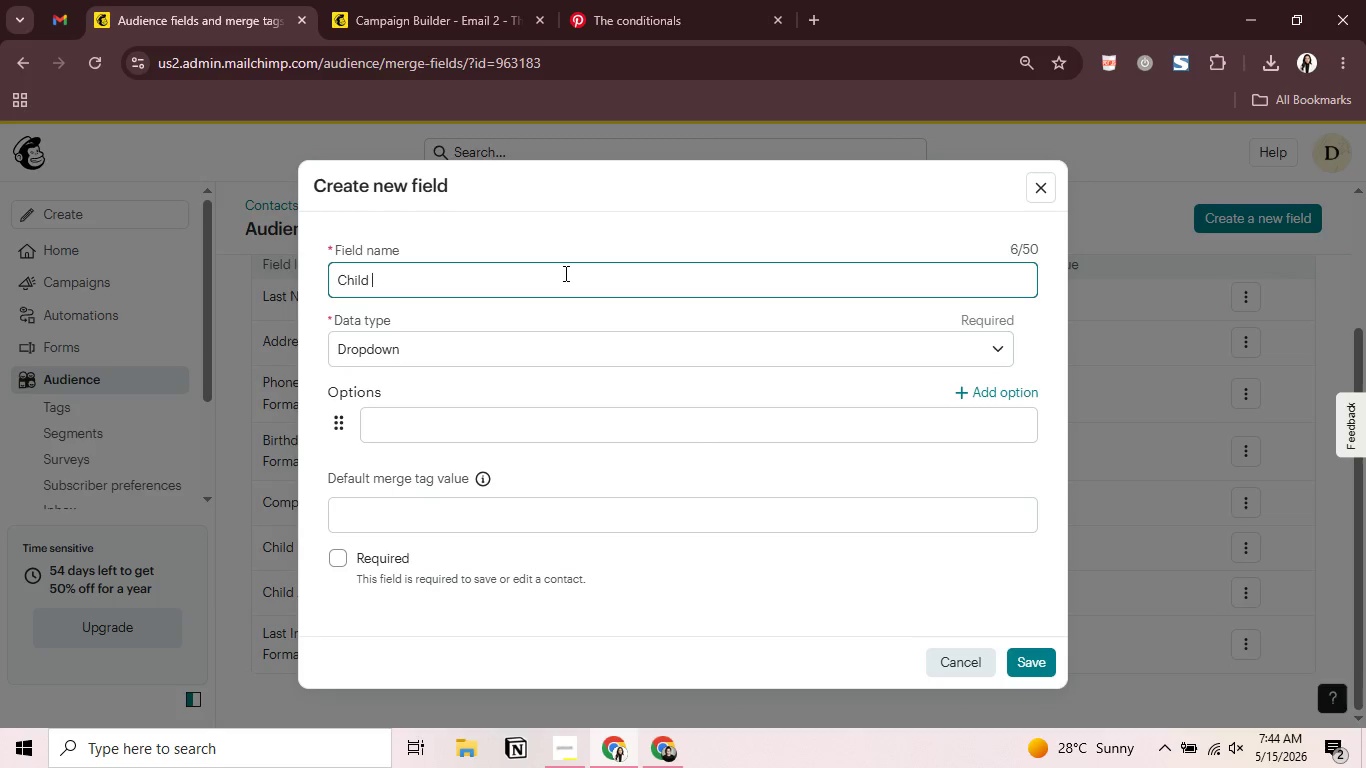 
type(Age Group)
 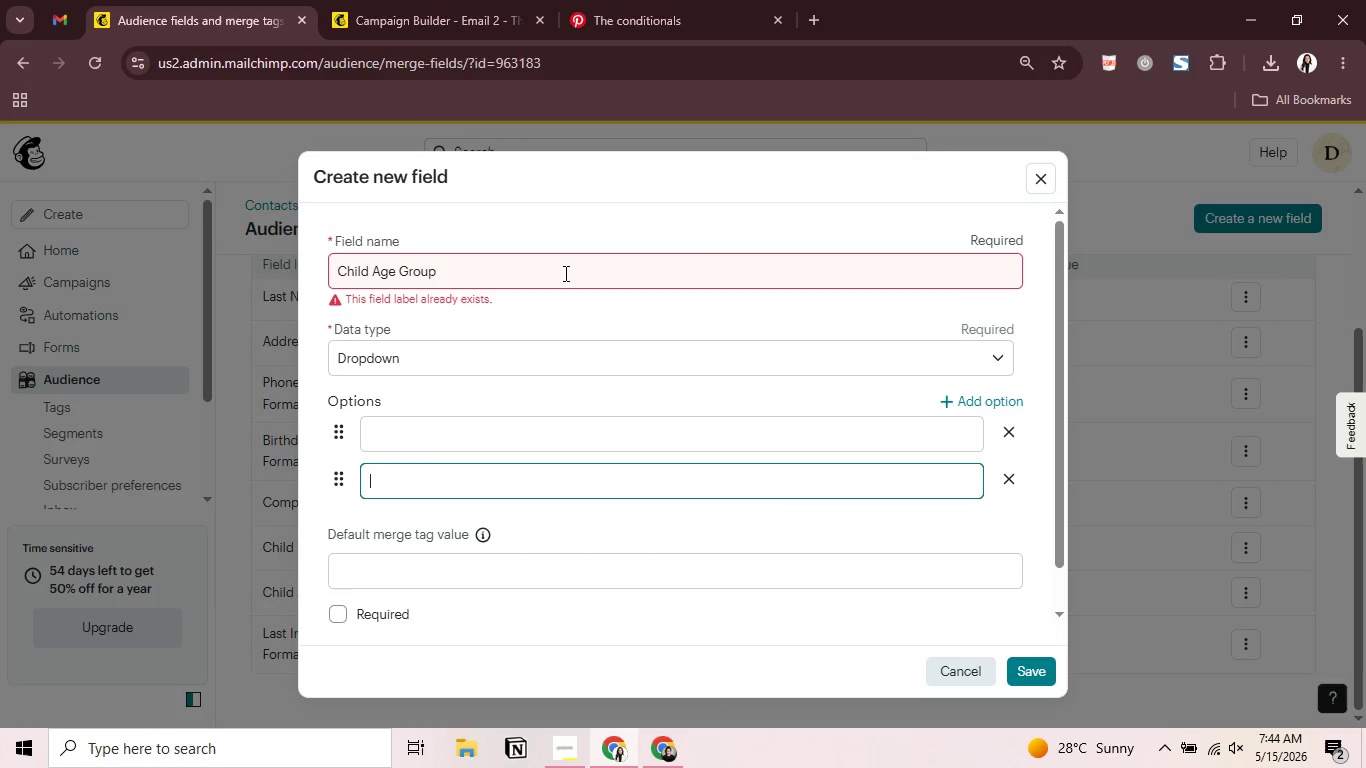 
 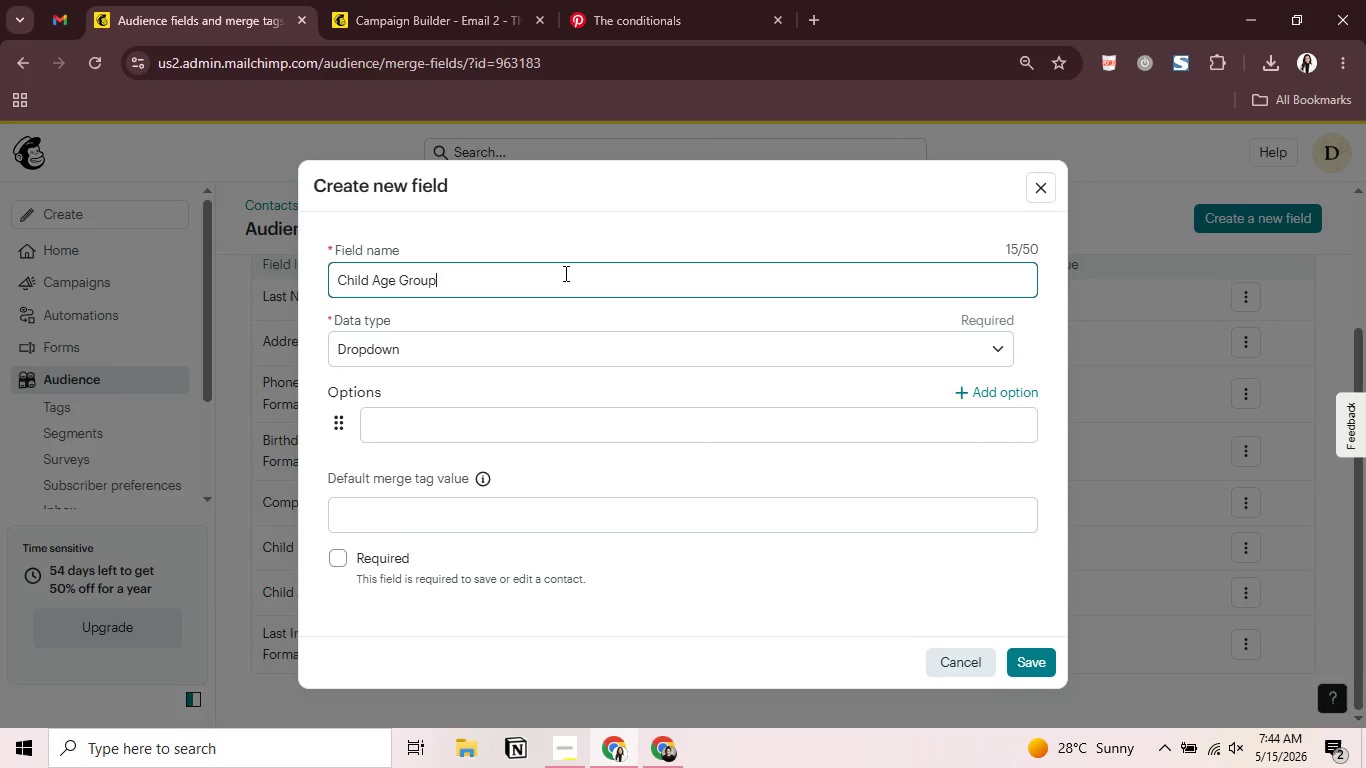 
key(Enter)
 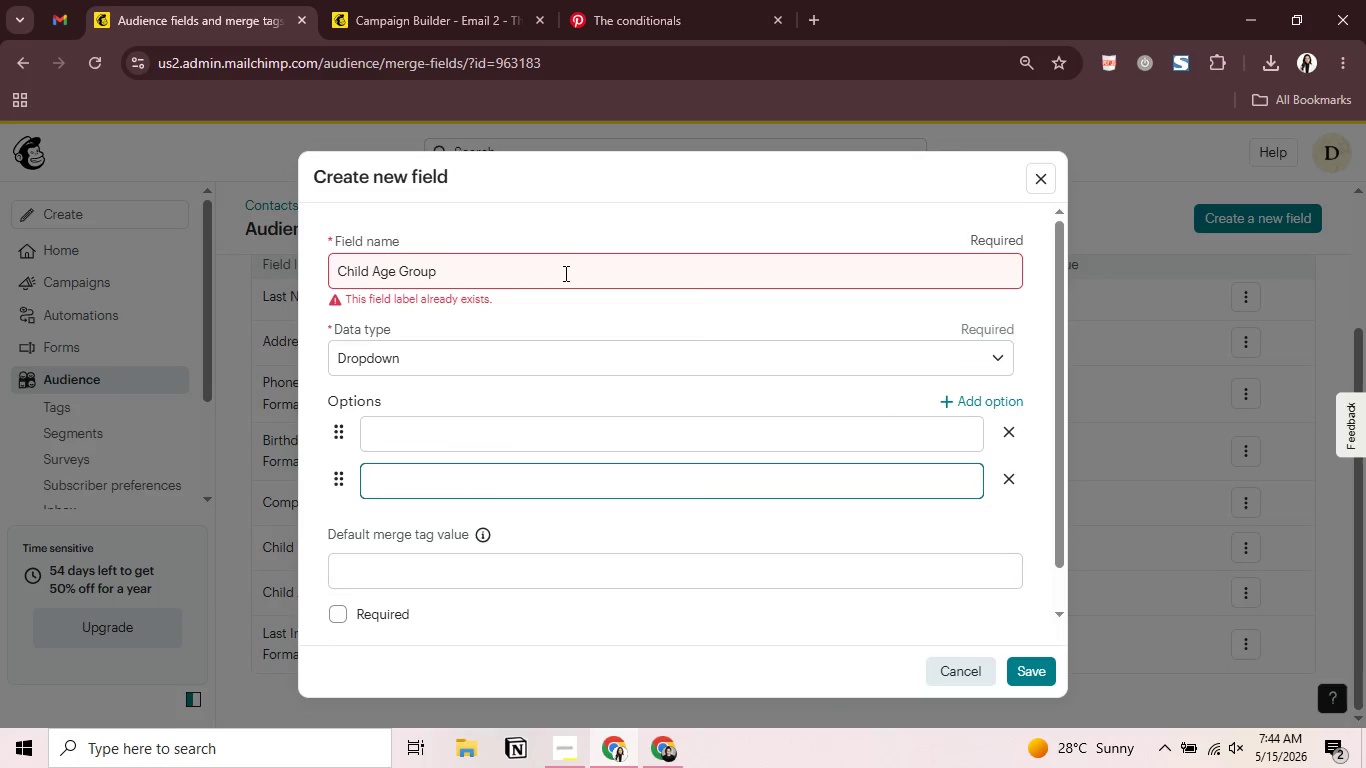 
wait(8.59)
 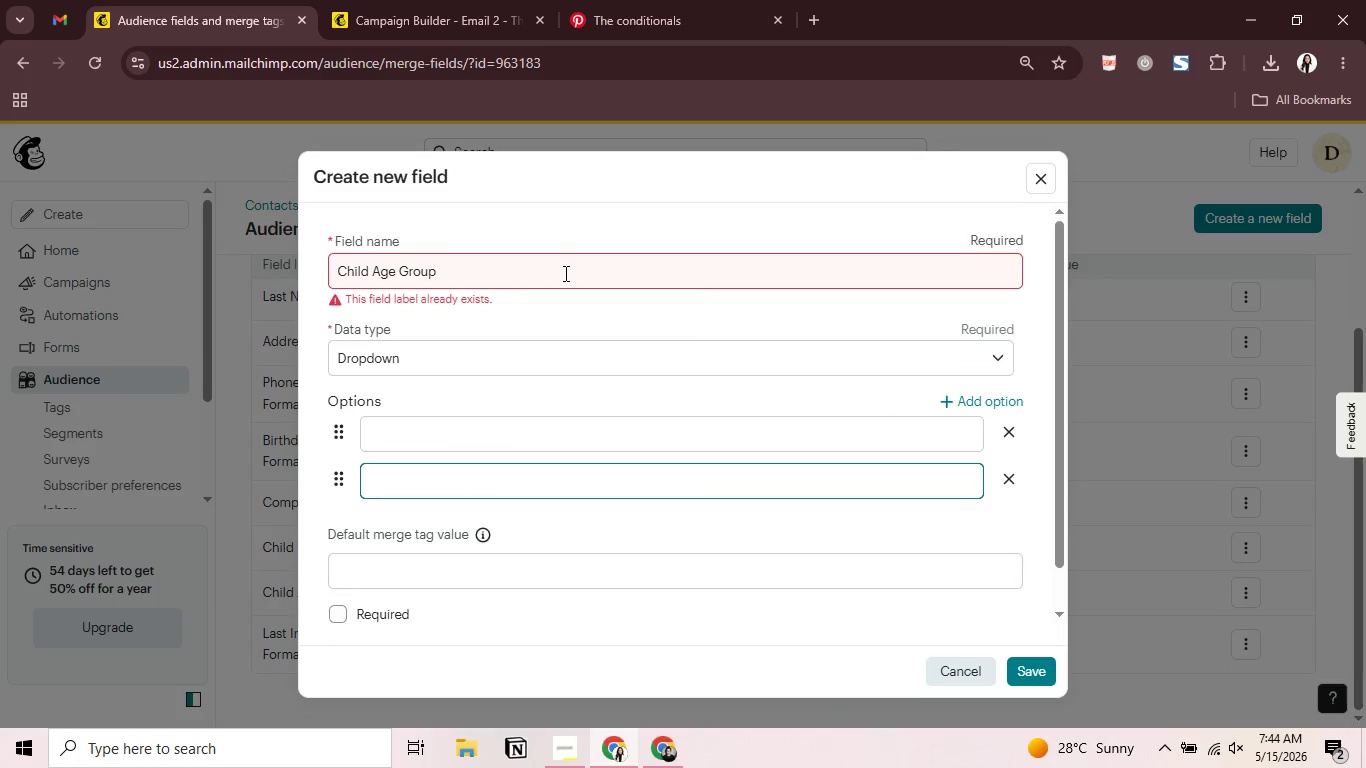 
left_click([1045, 191])
 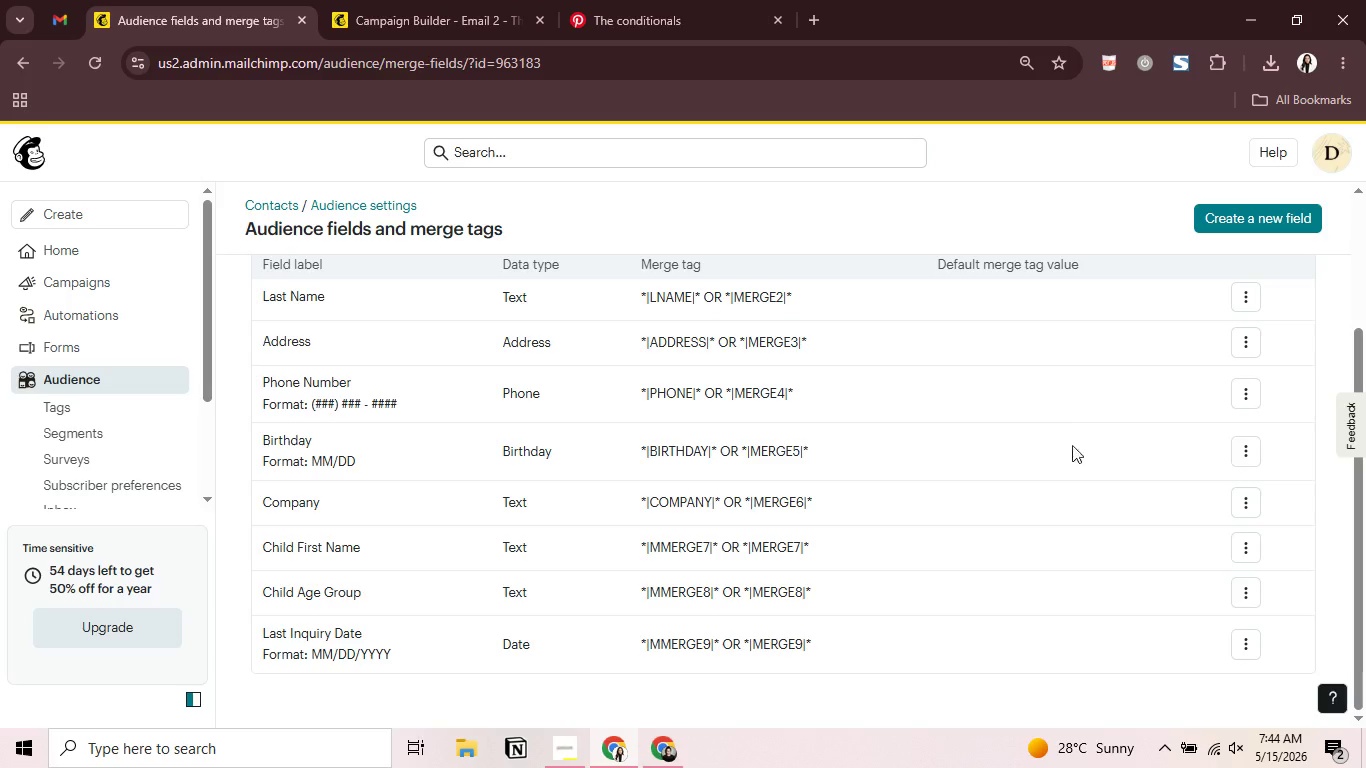 
mouse_move([1228, 600])
 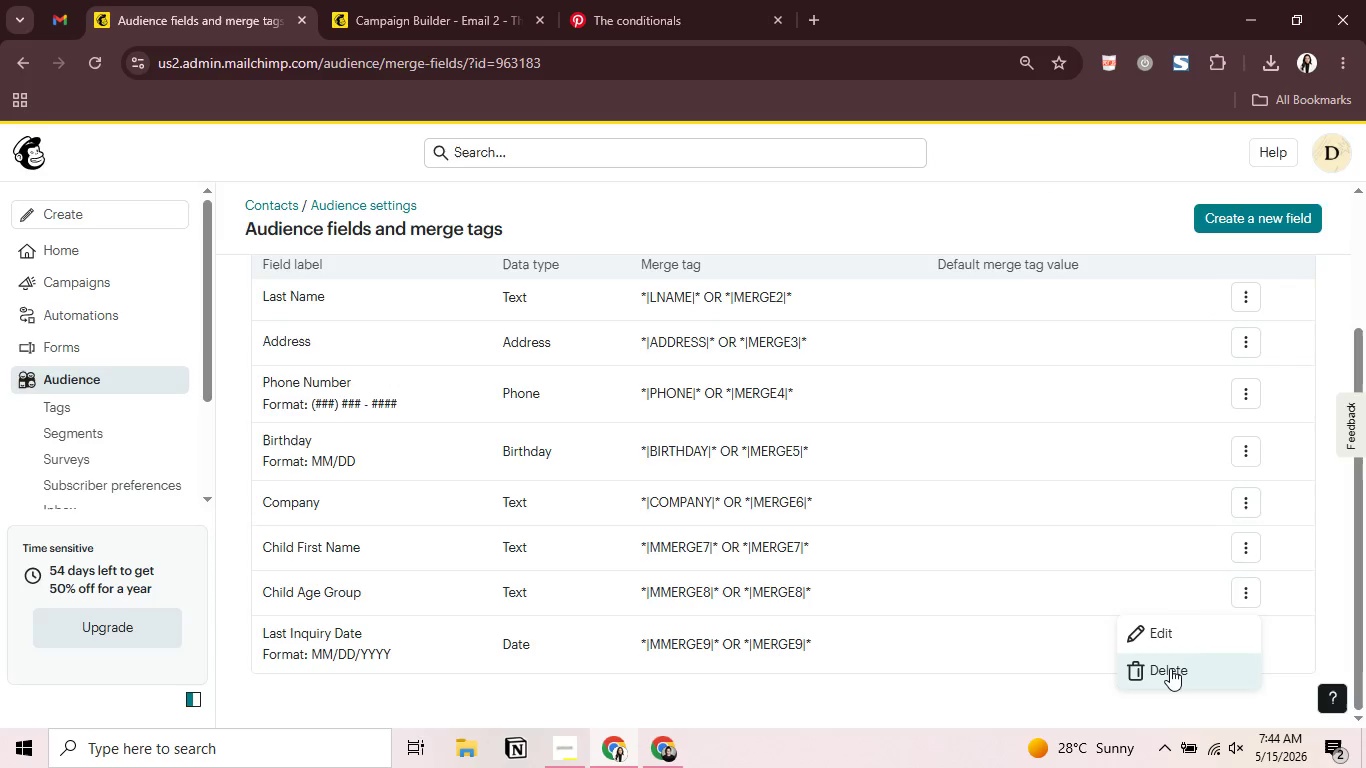 
left_click([1170, 668])
 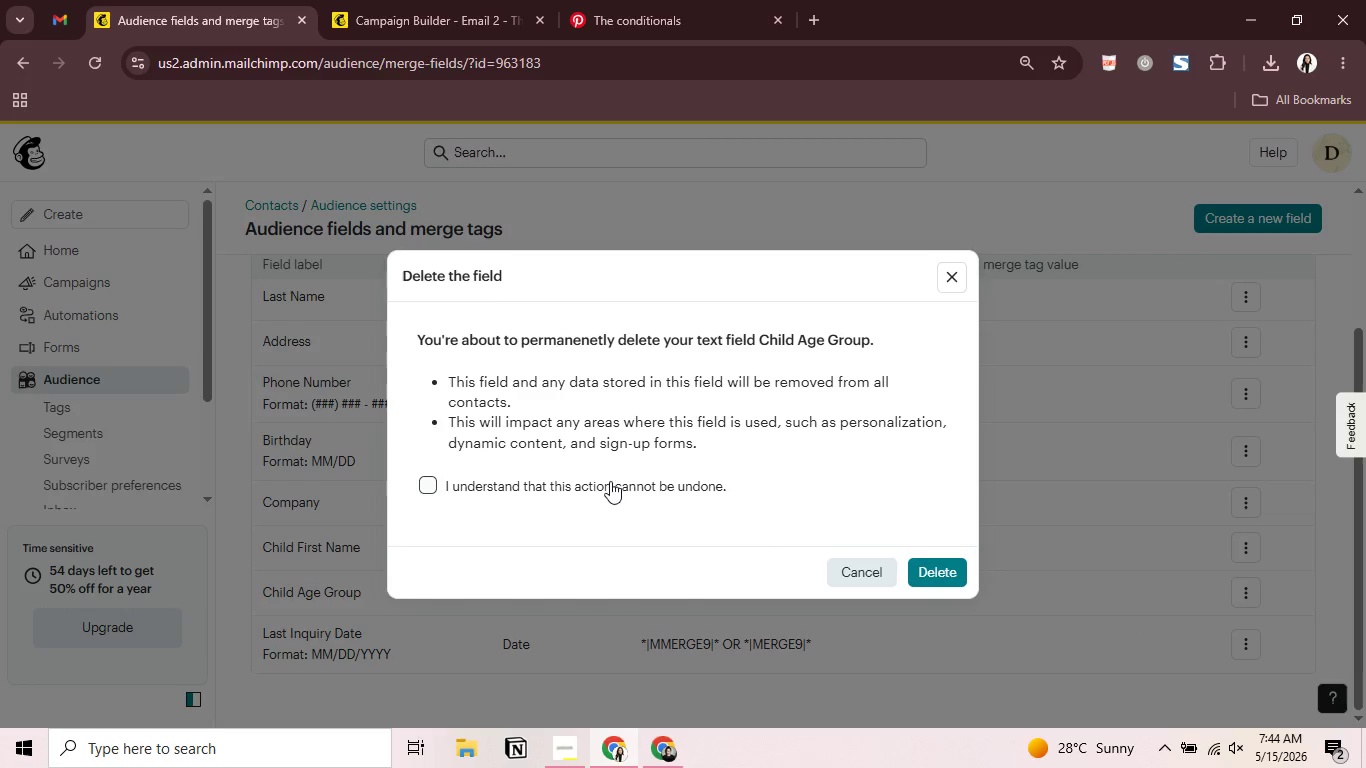 
left_click([610, 478])
 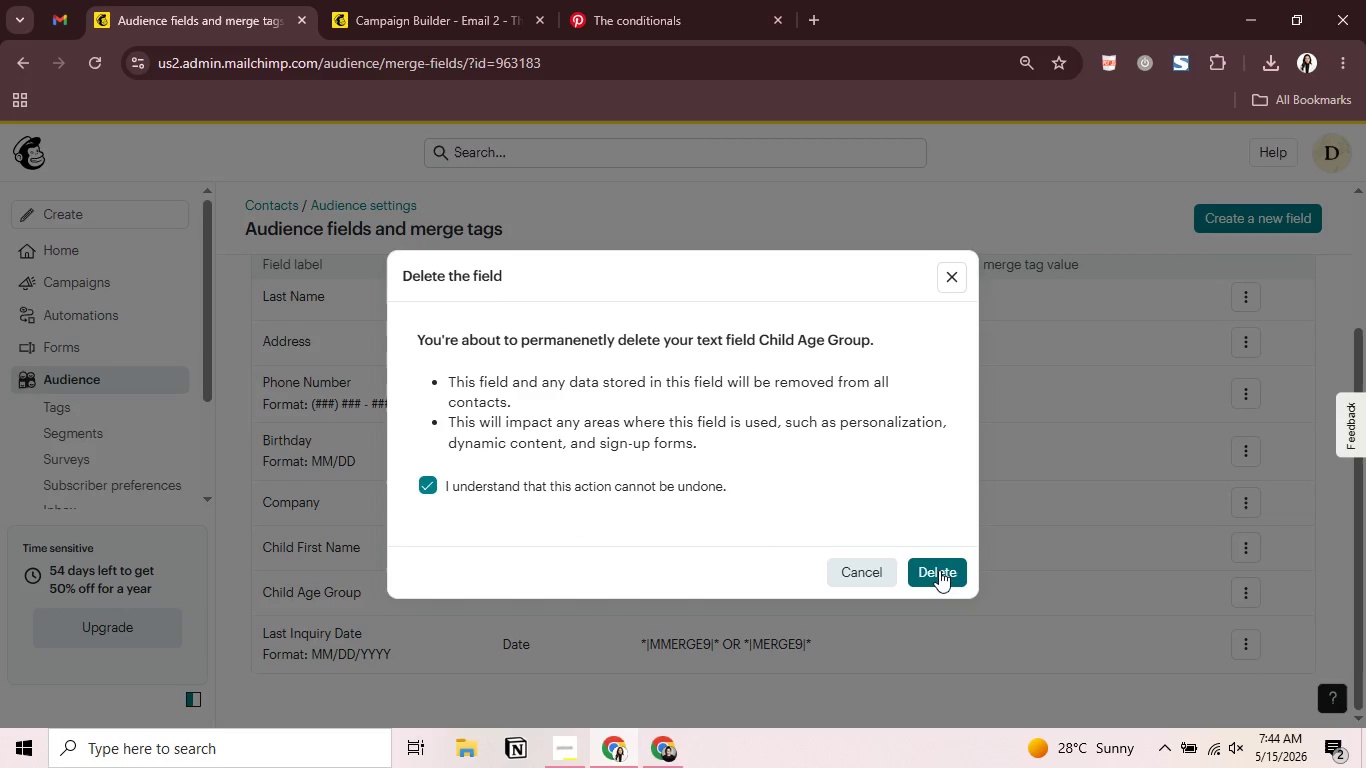 
left_click([939, 570])
 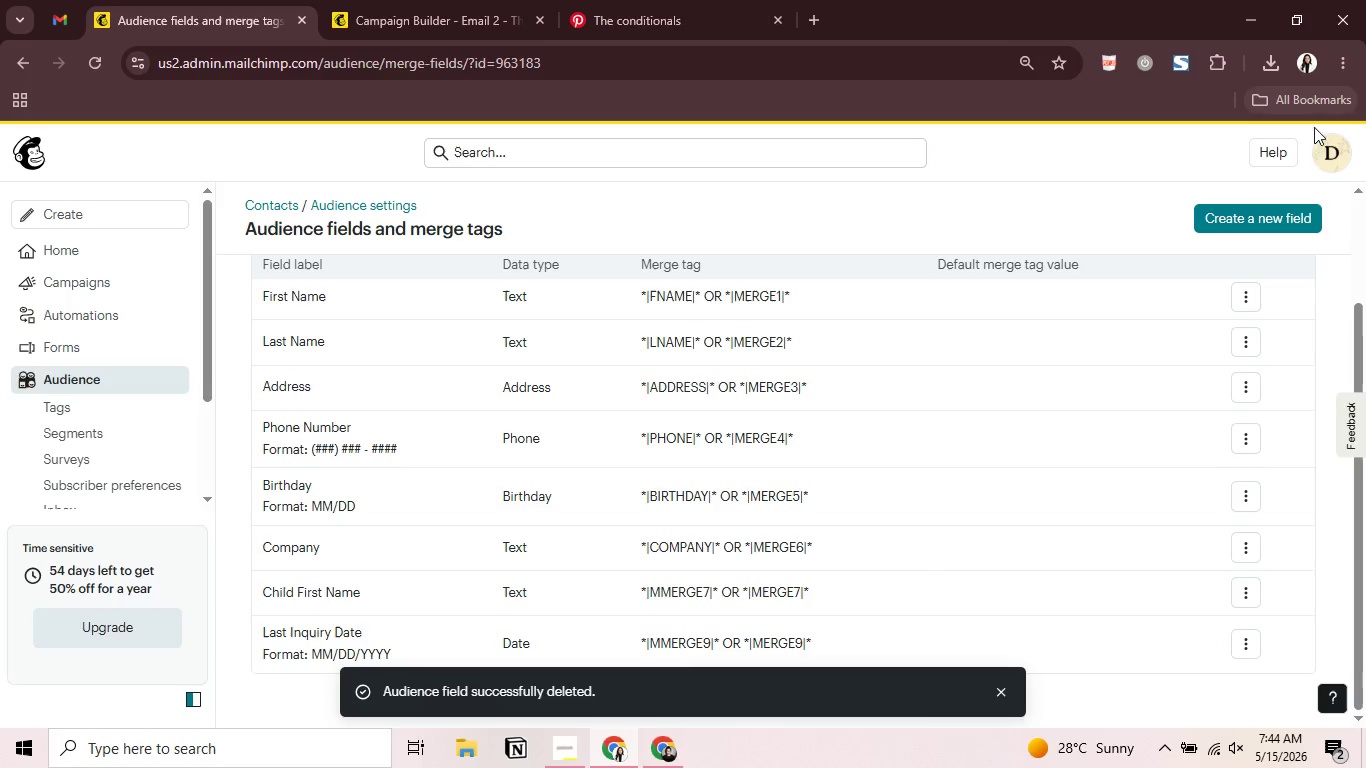 
left_click([1290, 208])
 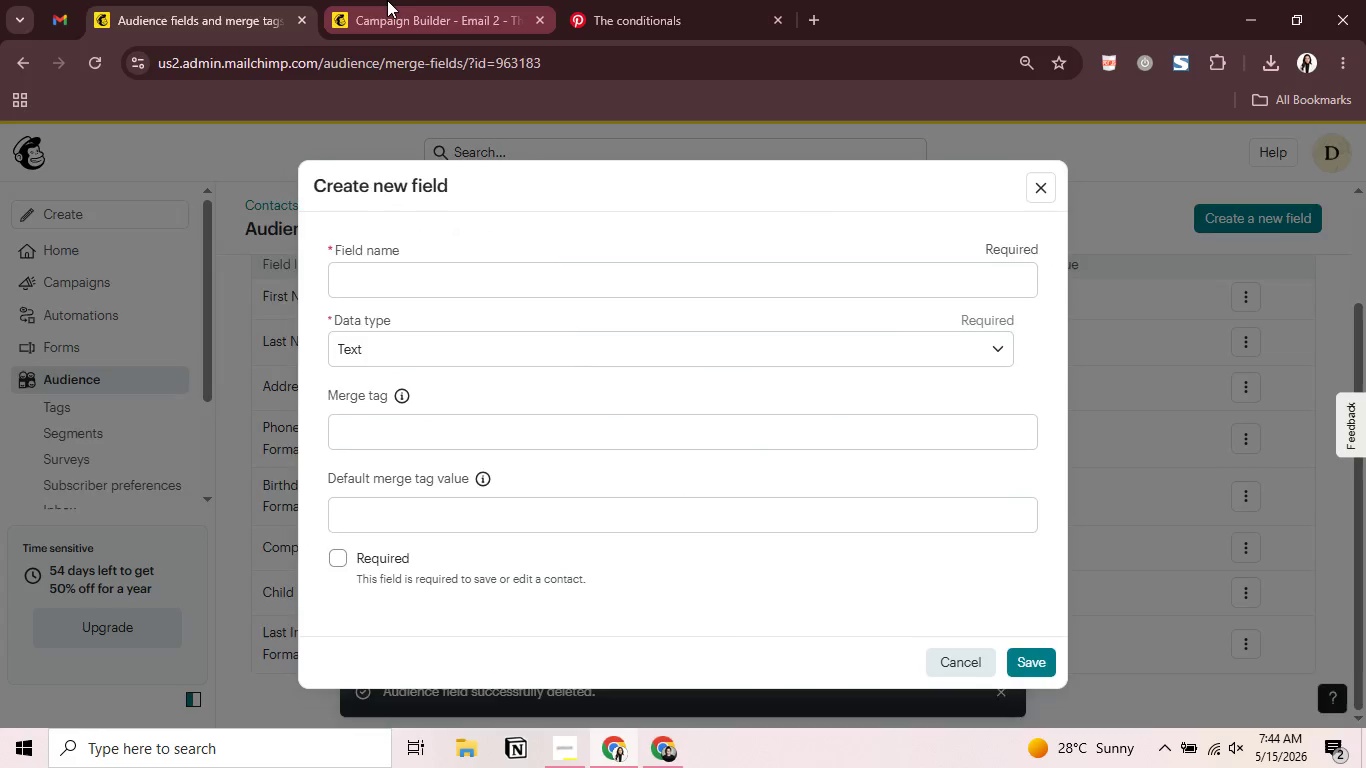 
left_click([387, 0])
 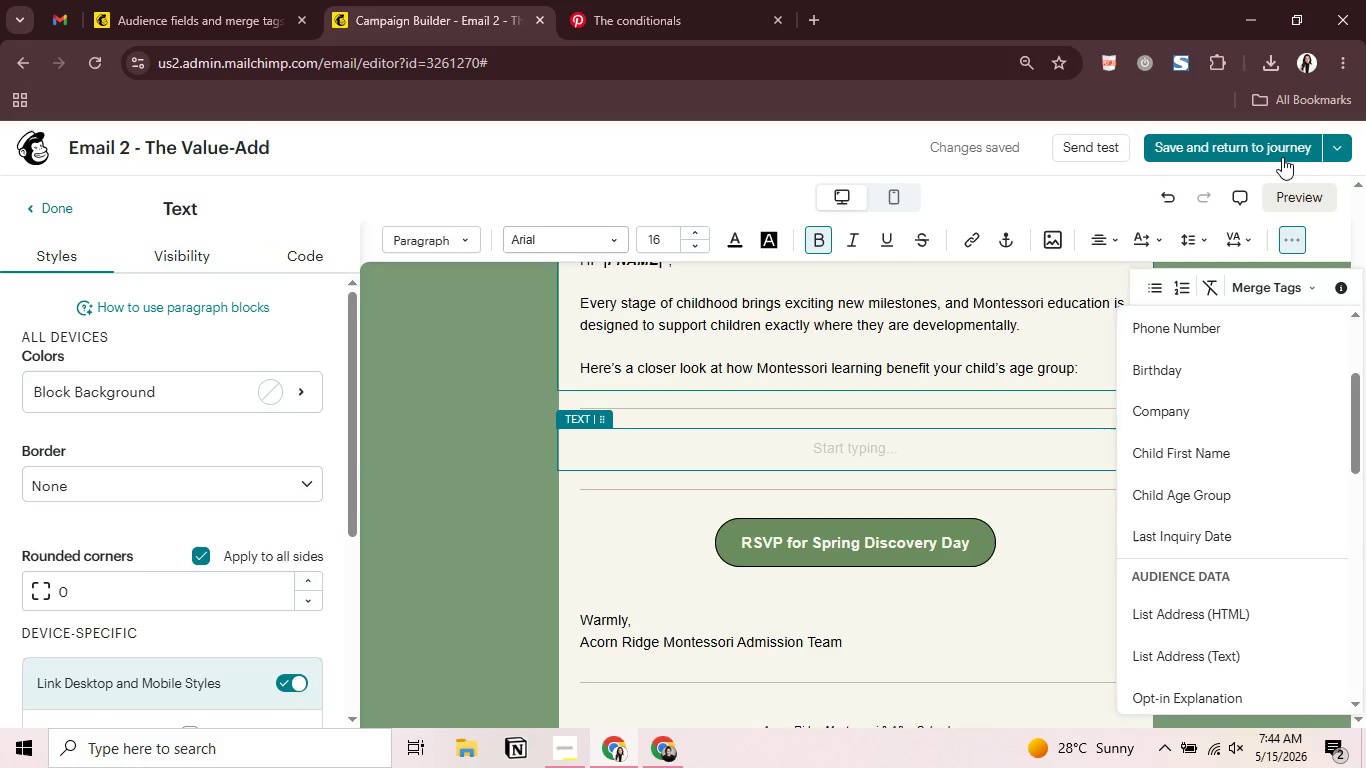 
left_click([1282, 156])
 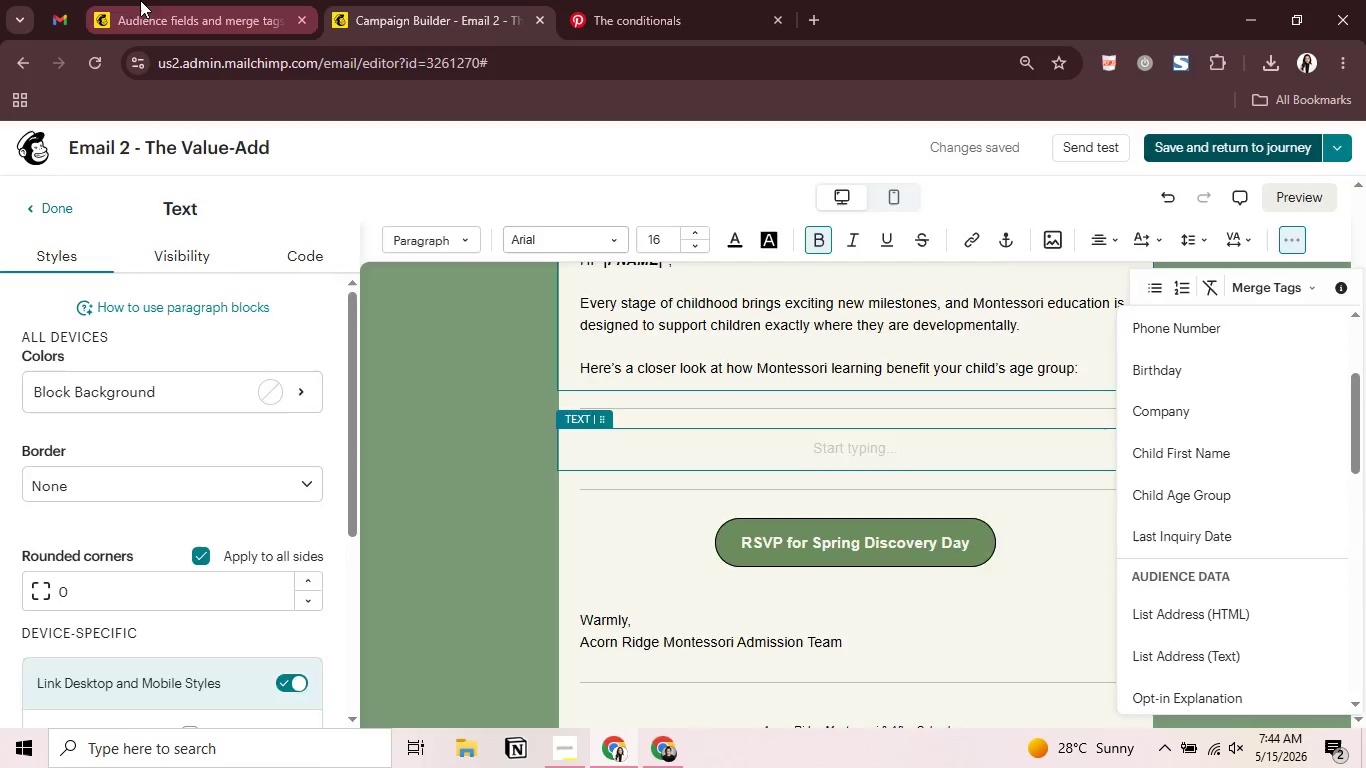 
left_click([140, 0])
 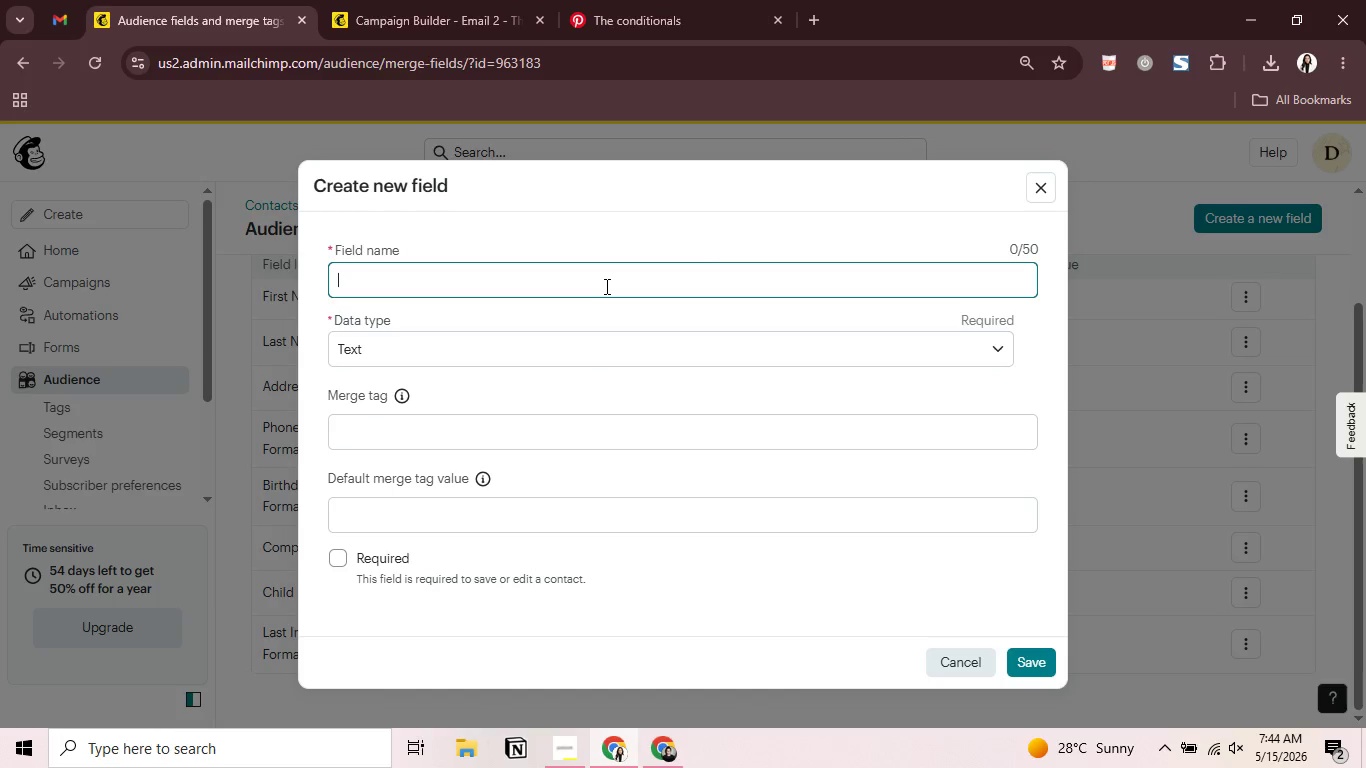 
type(Child Age GROUP)
 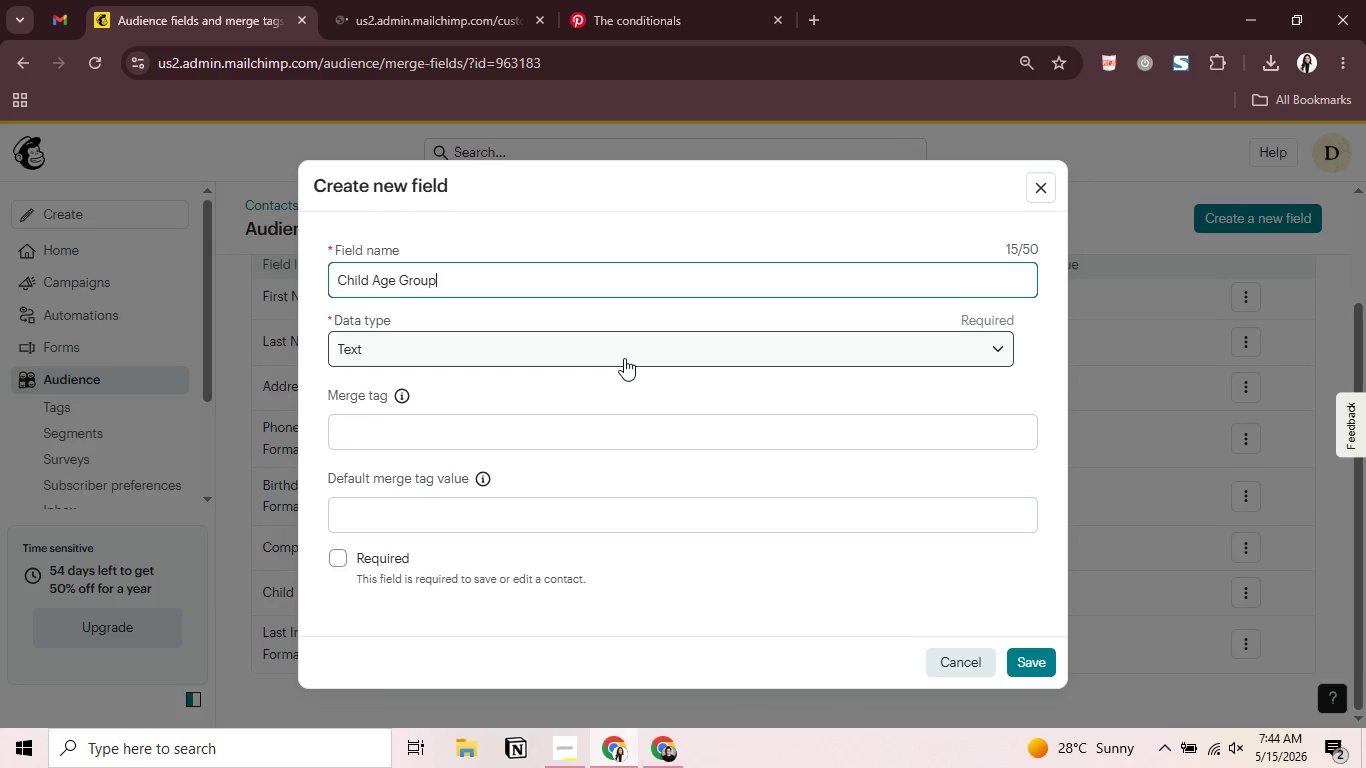 
left_click([624, 358])
 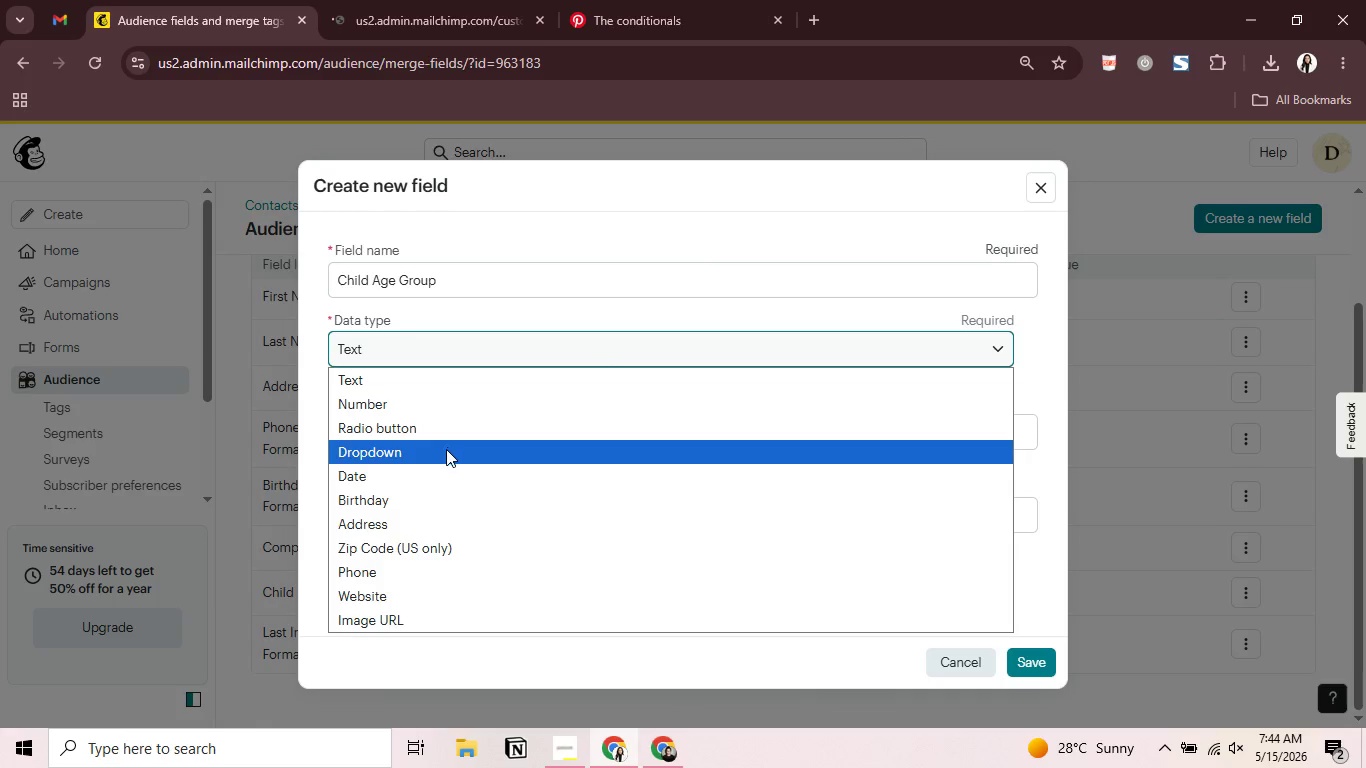 
left_click([446, 449])
 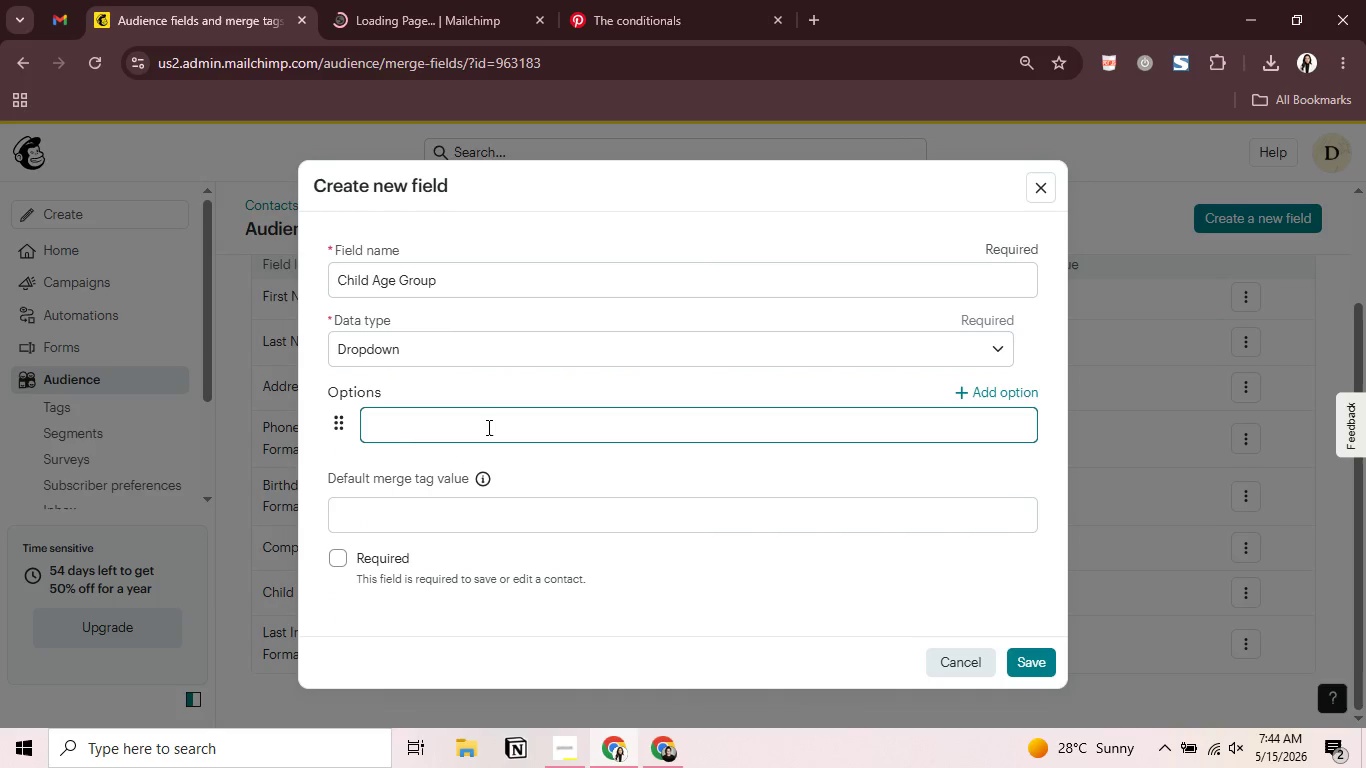 
type(Infant)
 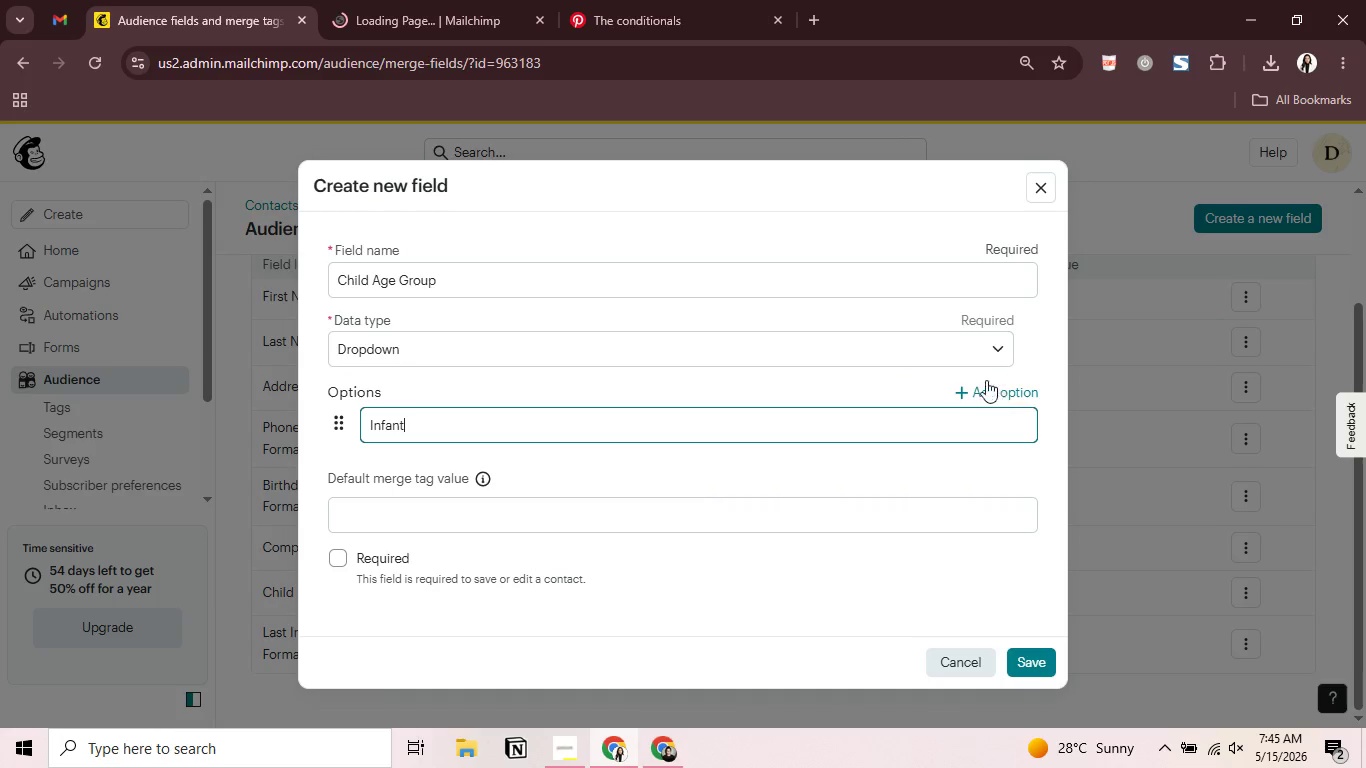 
left_click([982, 389])
 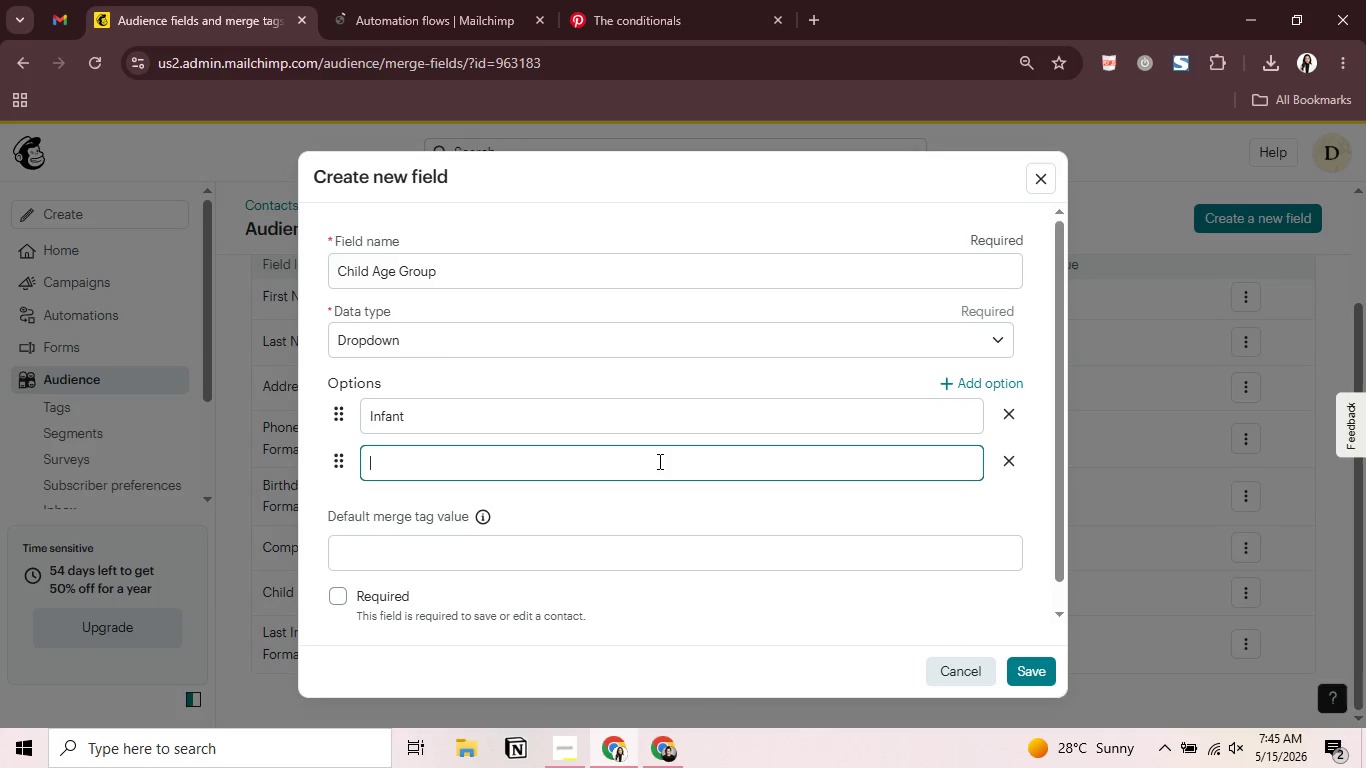 
type(Toddler)
 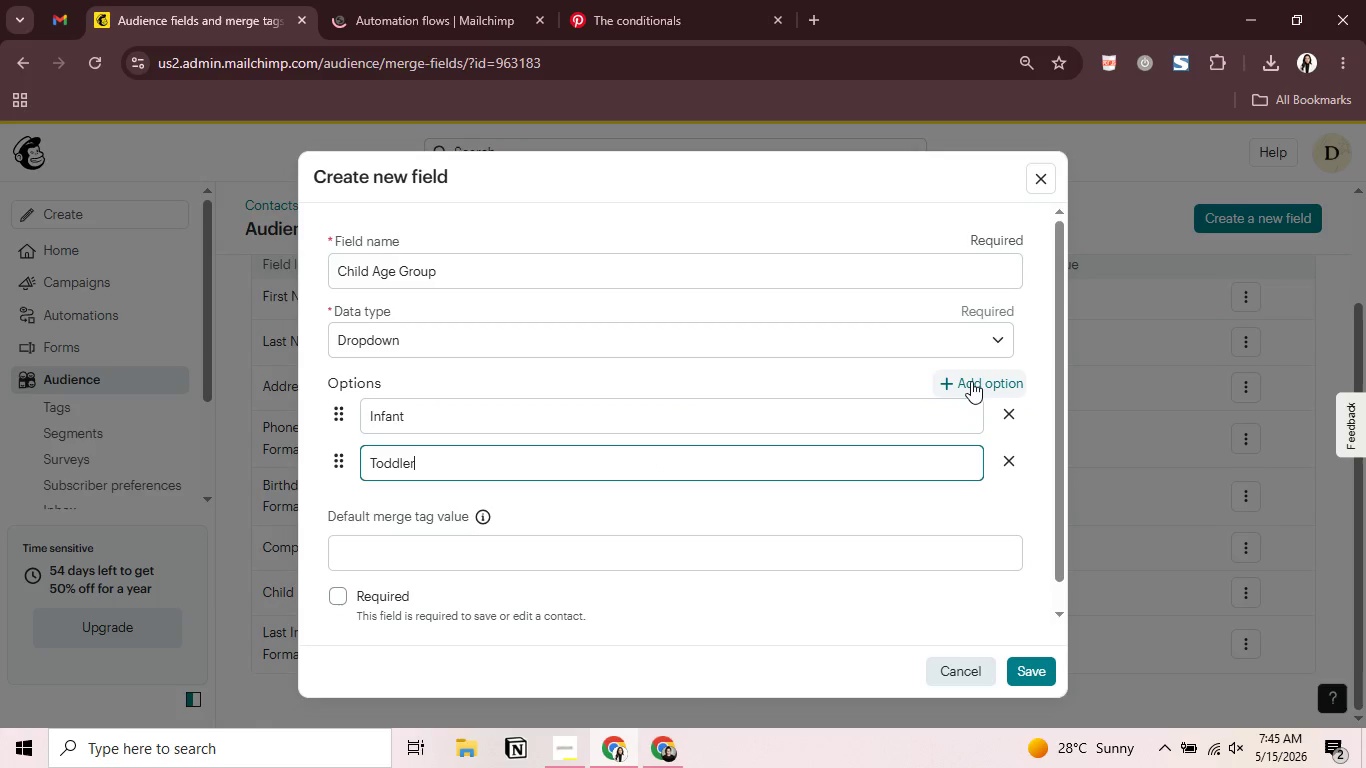 
left_click([971, 380])
 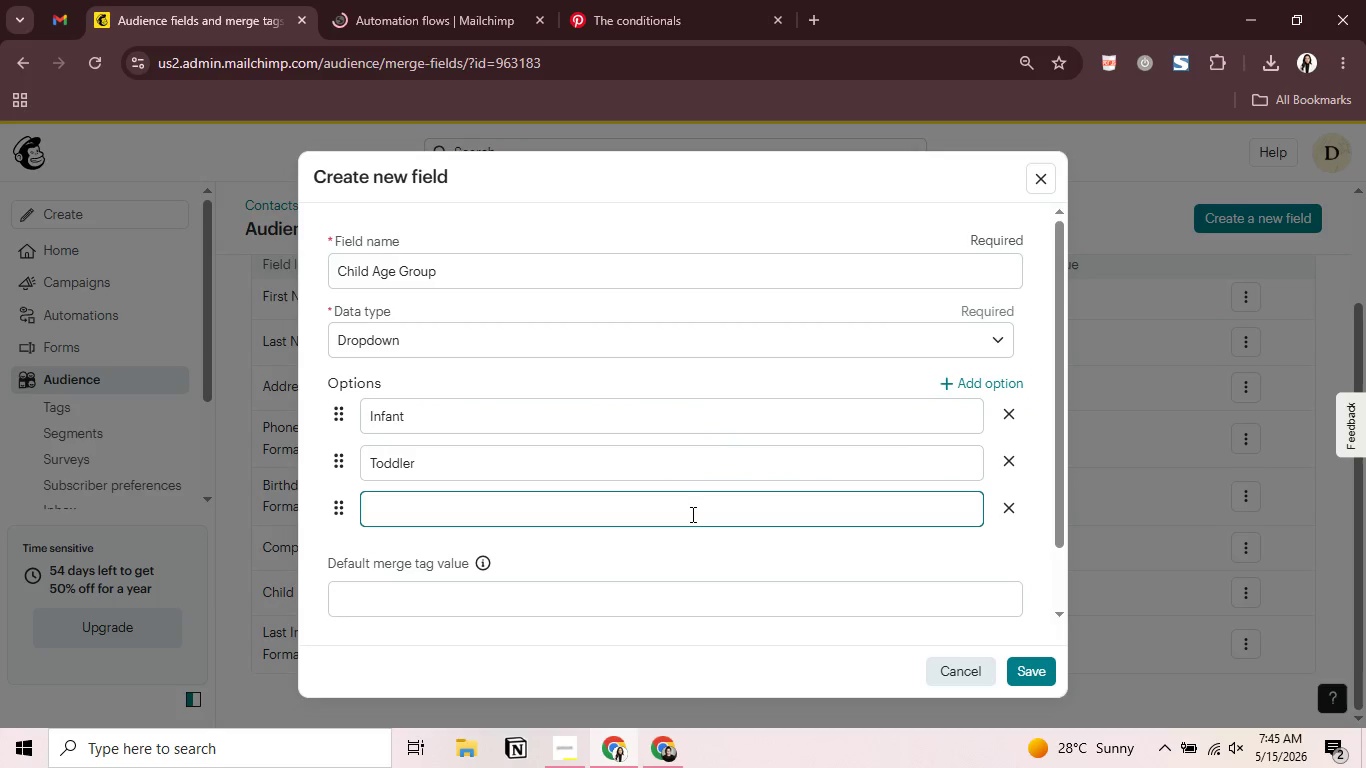 
left_click([690, 514])
 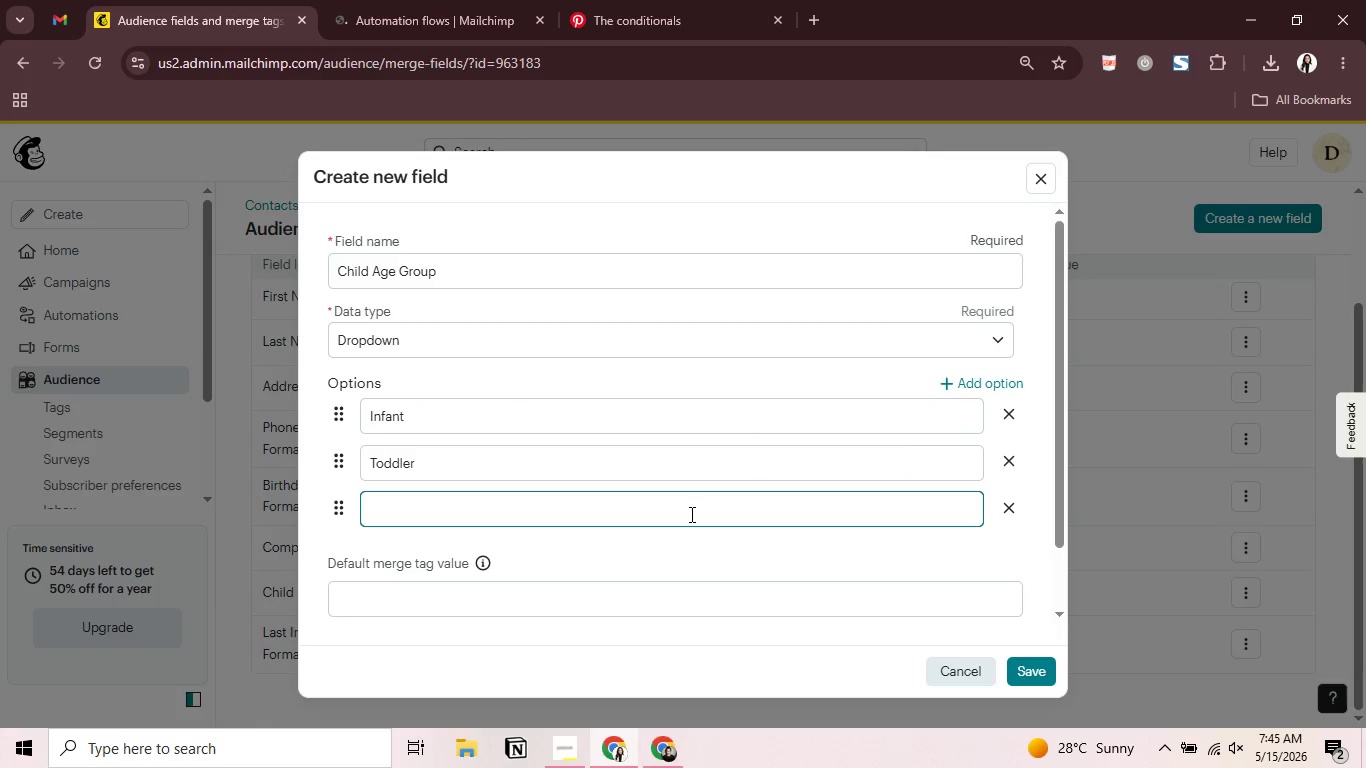 
type(Preschool)
 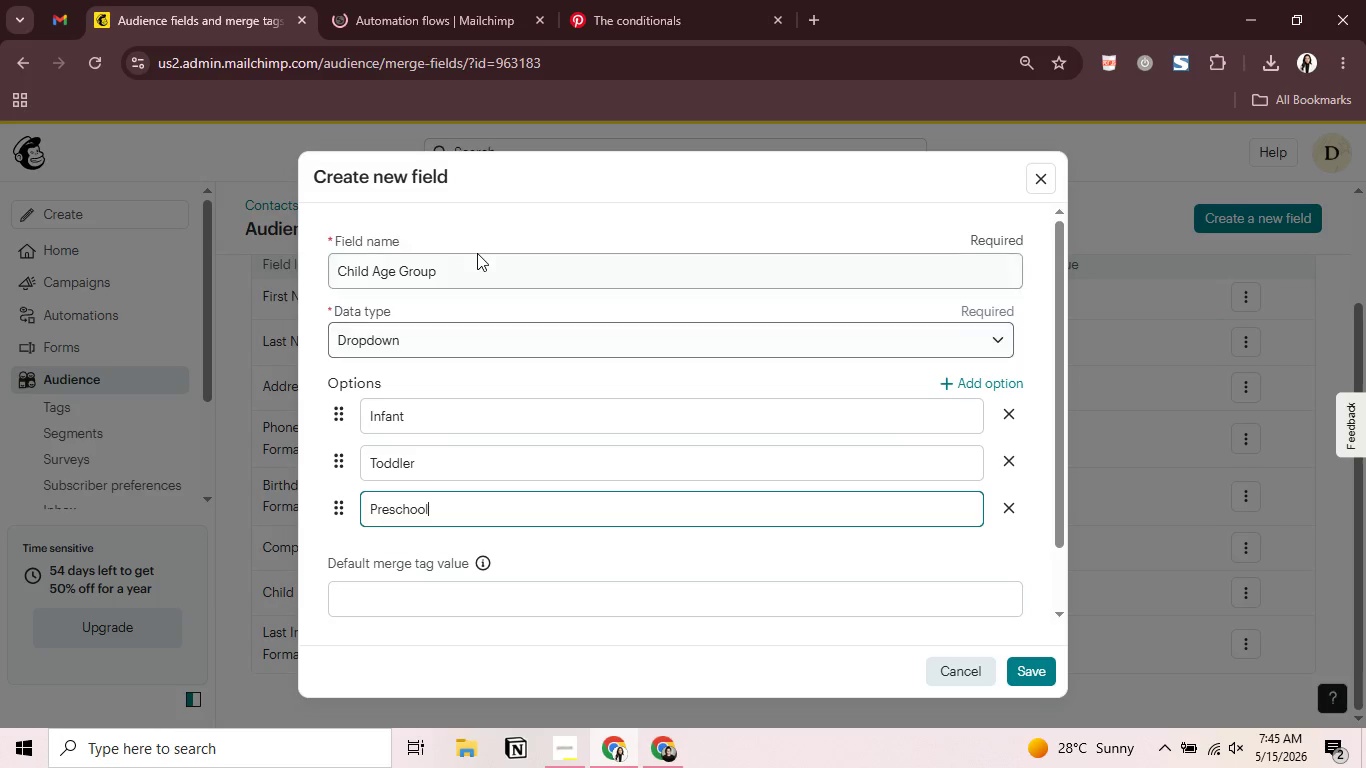 
left_click_drag(start_coordinate=[471, 263], to_coordinate=[195, 288])
 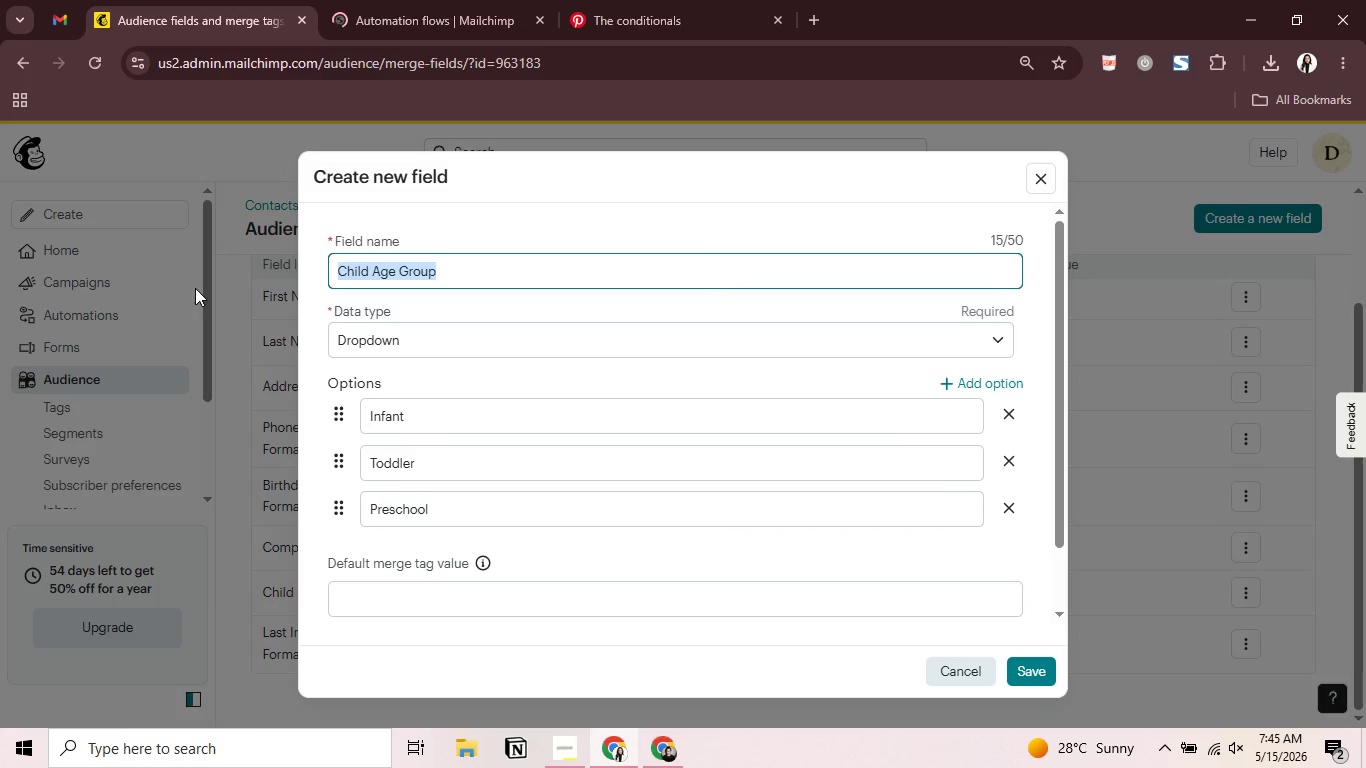 
key(Control+C)
 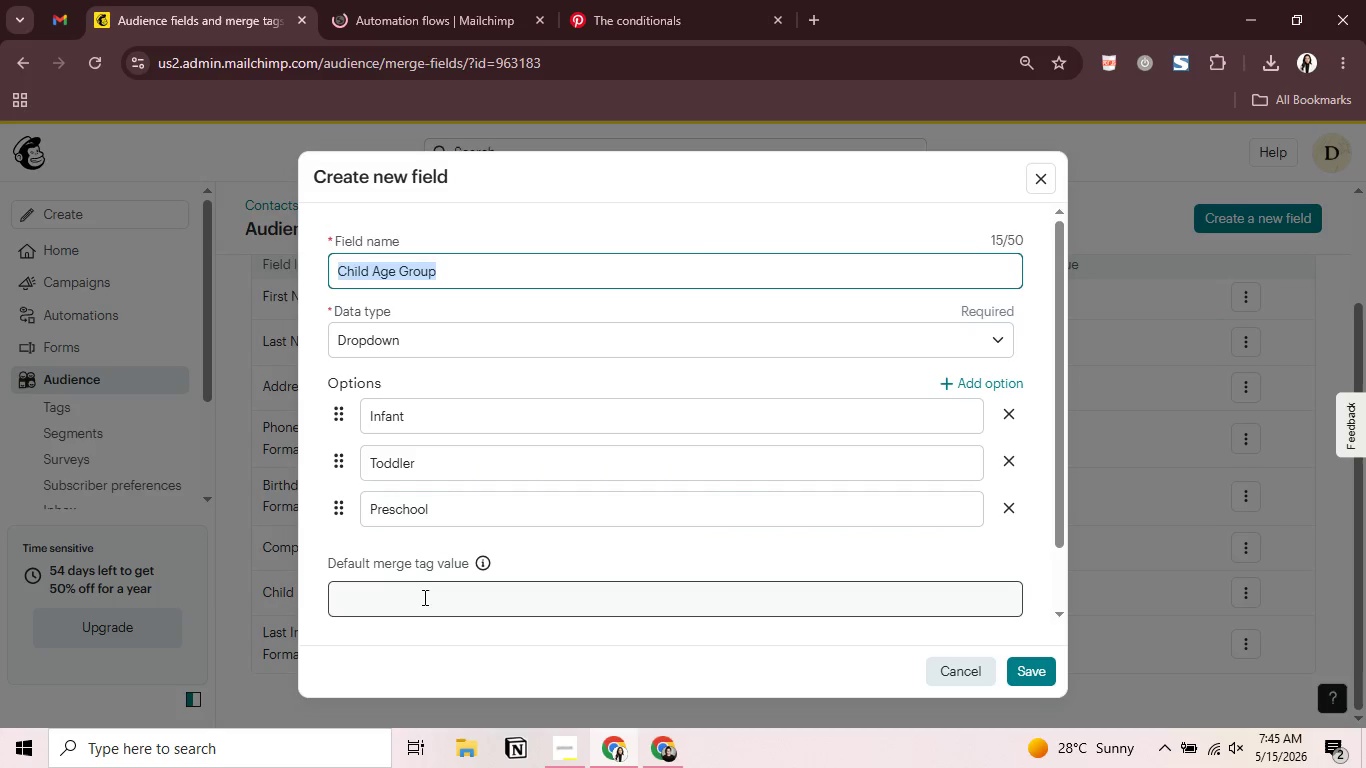 
left_click([423, 597])
 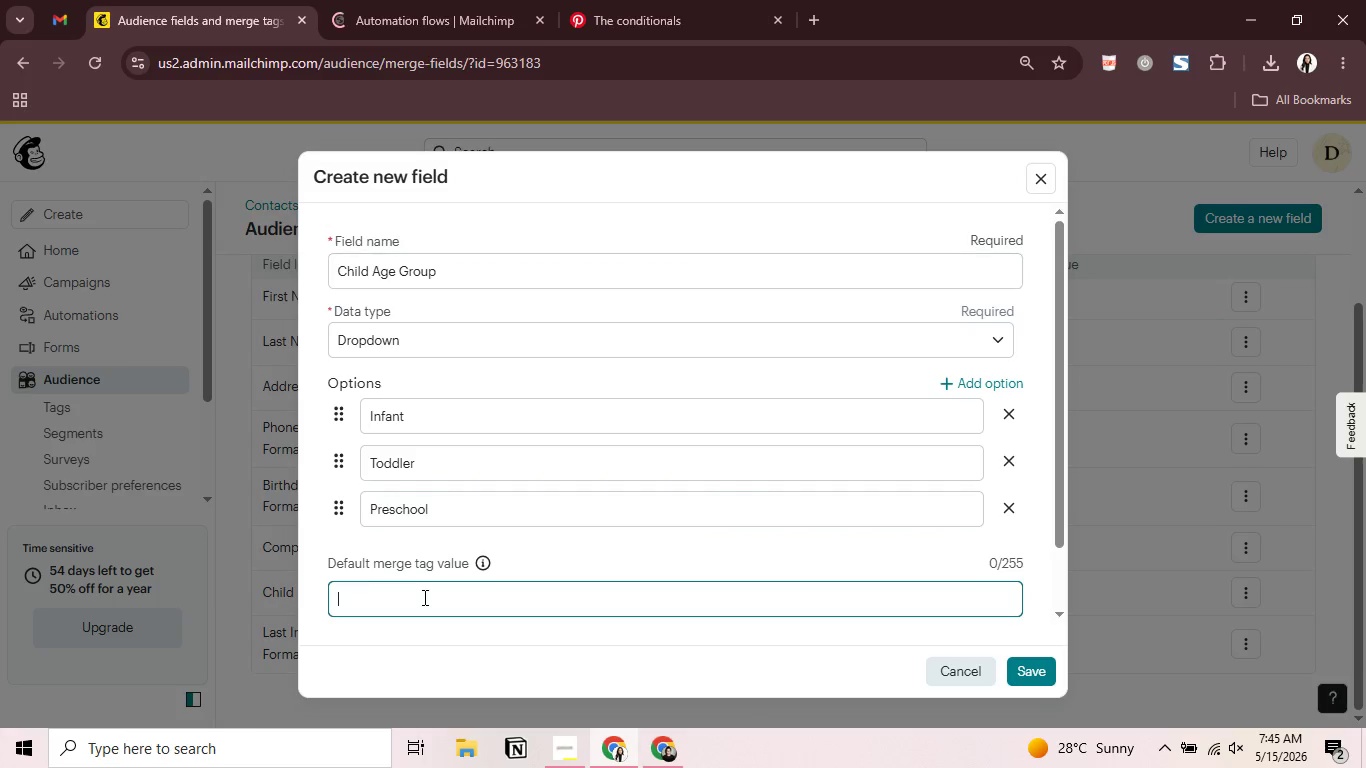 
key(Control+V)
 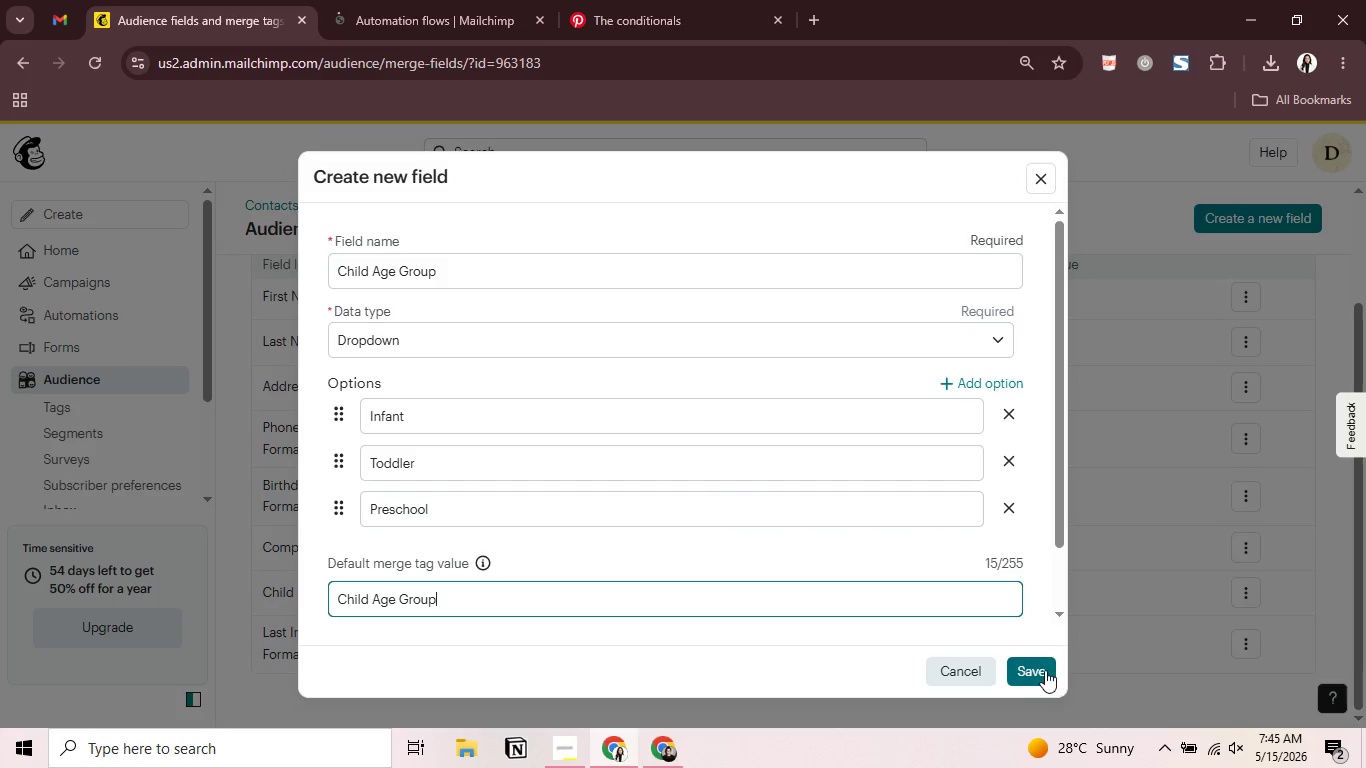 
left_click([1045, 670])
 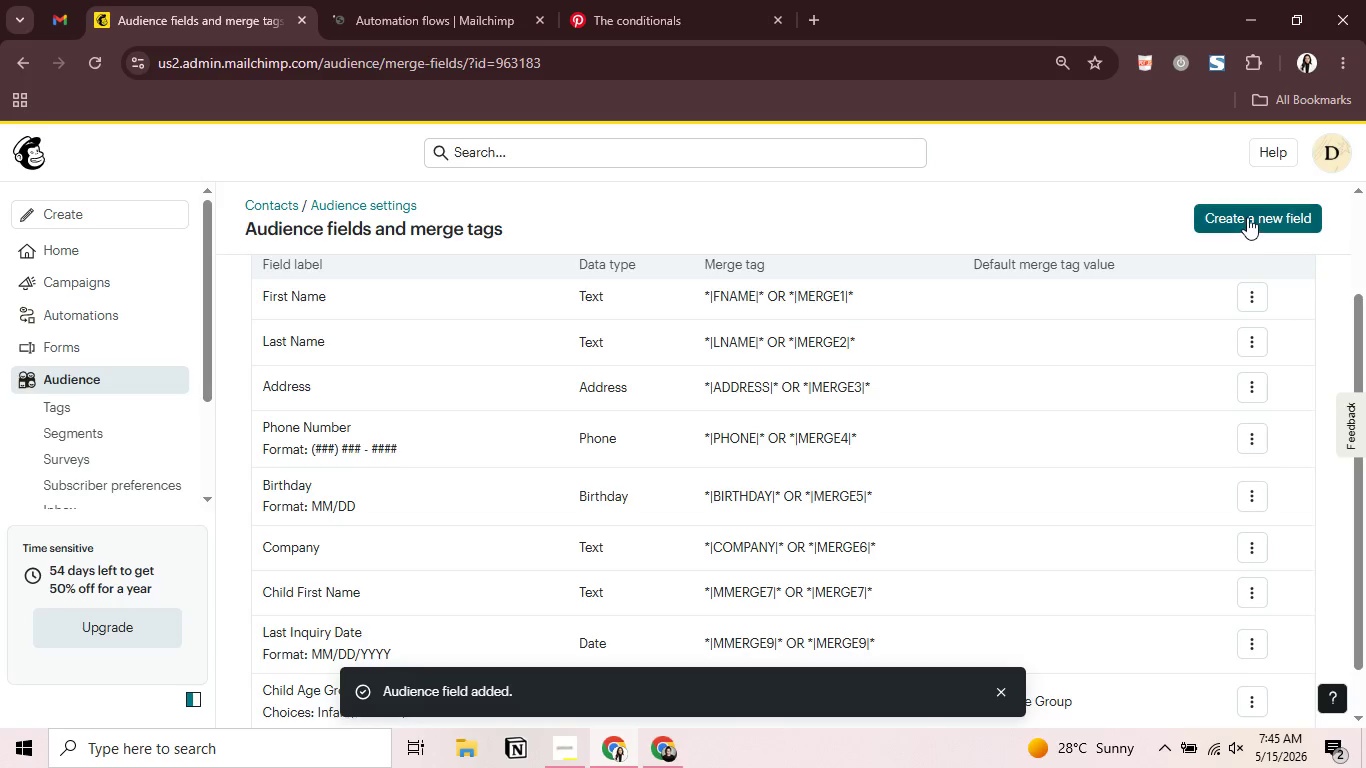 
wait(5.11)
 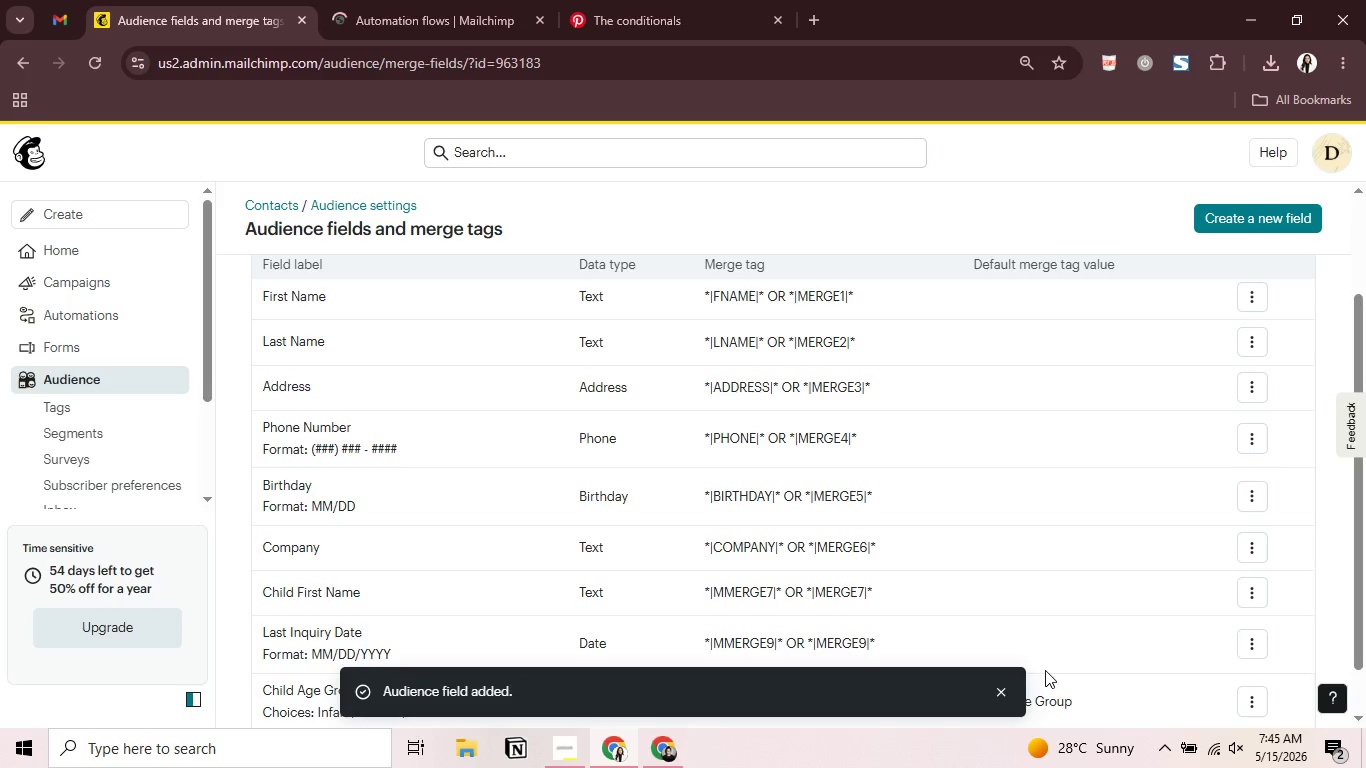 
left_click([571, 283])
 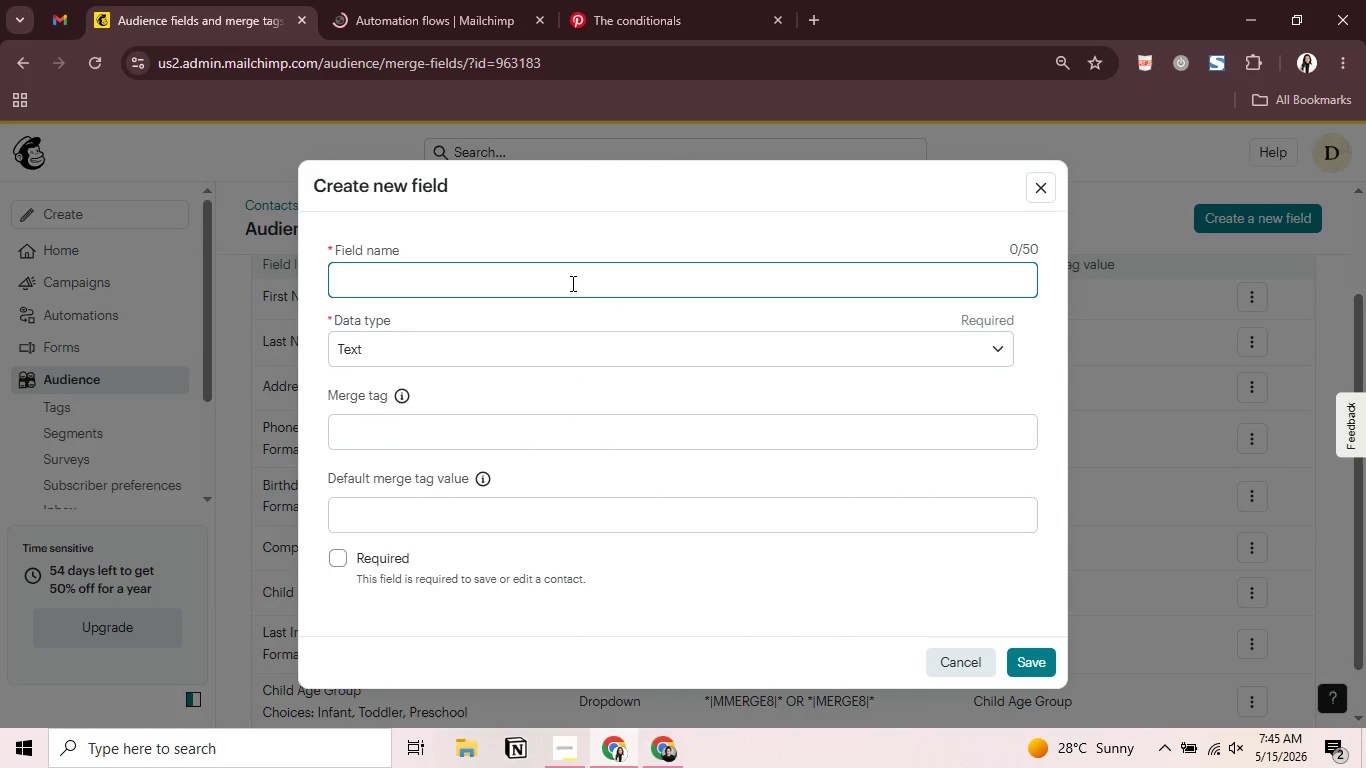 
type(Infac)
key(Backspace)
type(nt)
 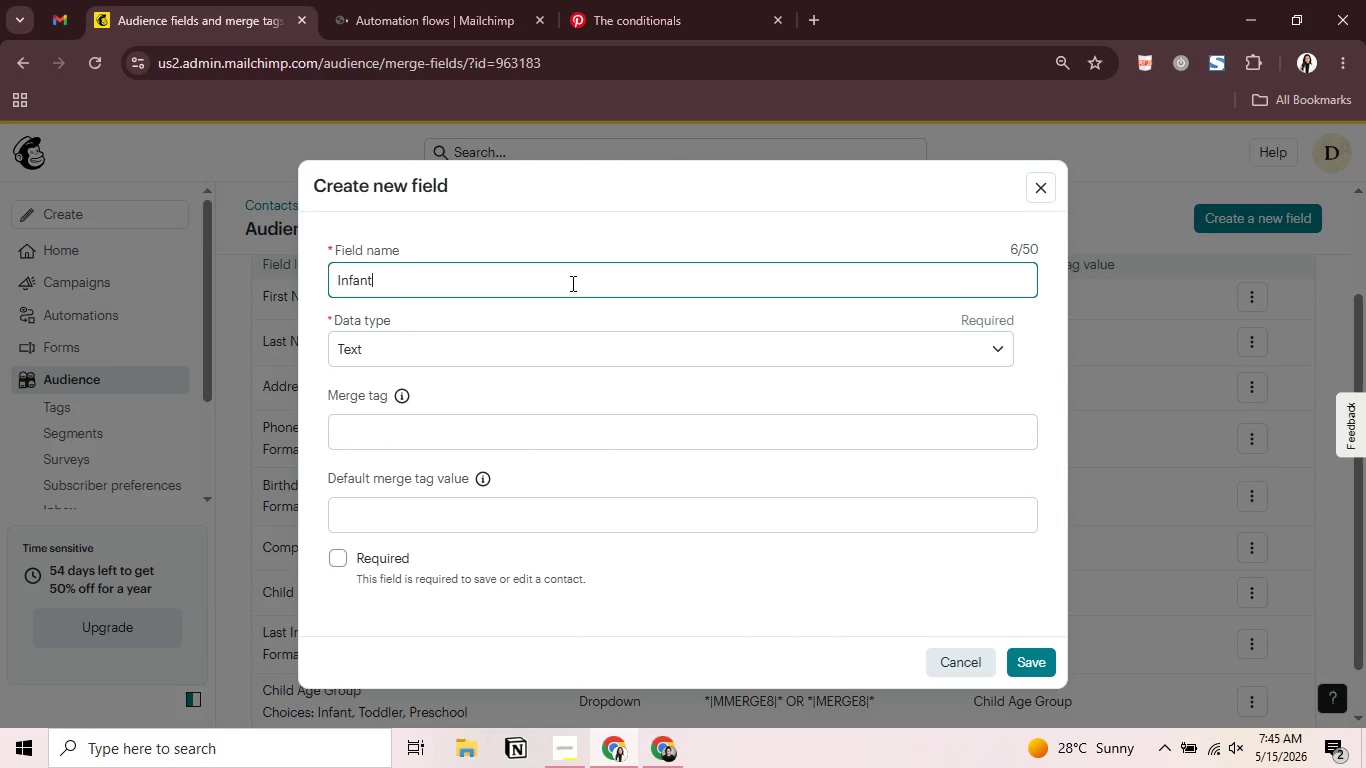 
key(Control+A)
 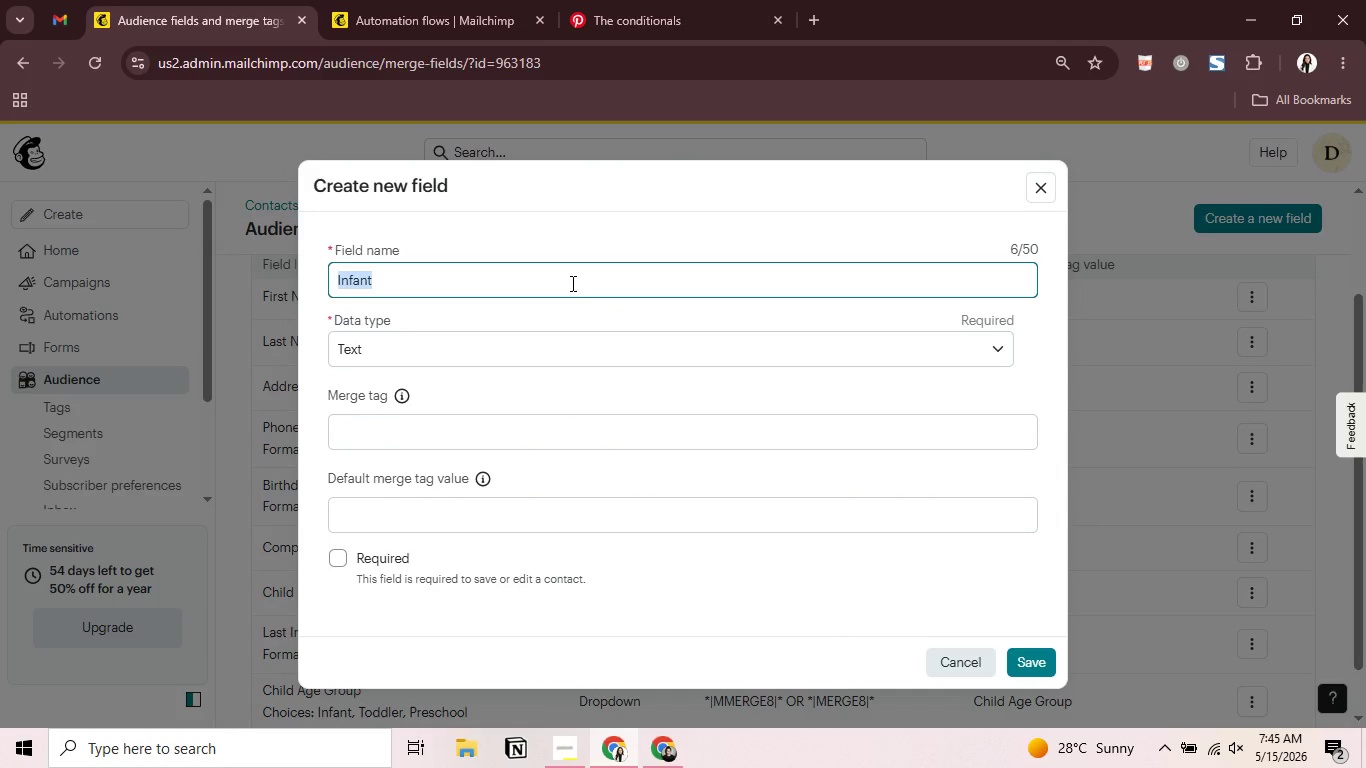 
key(Control+C)
 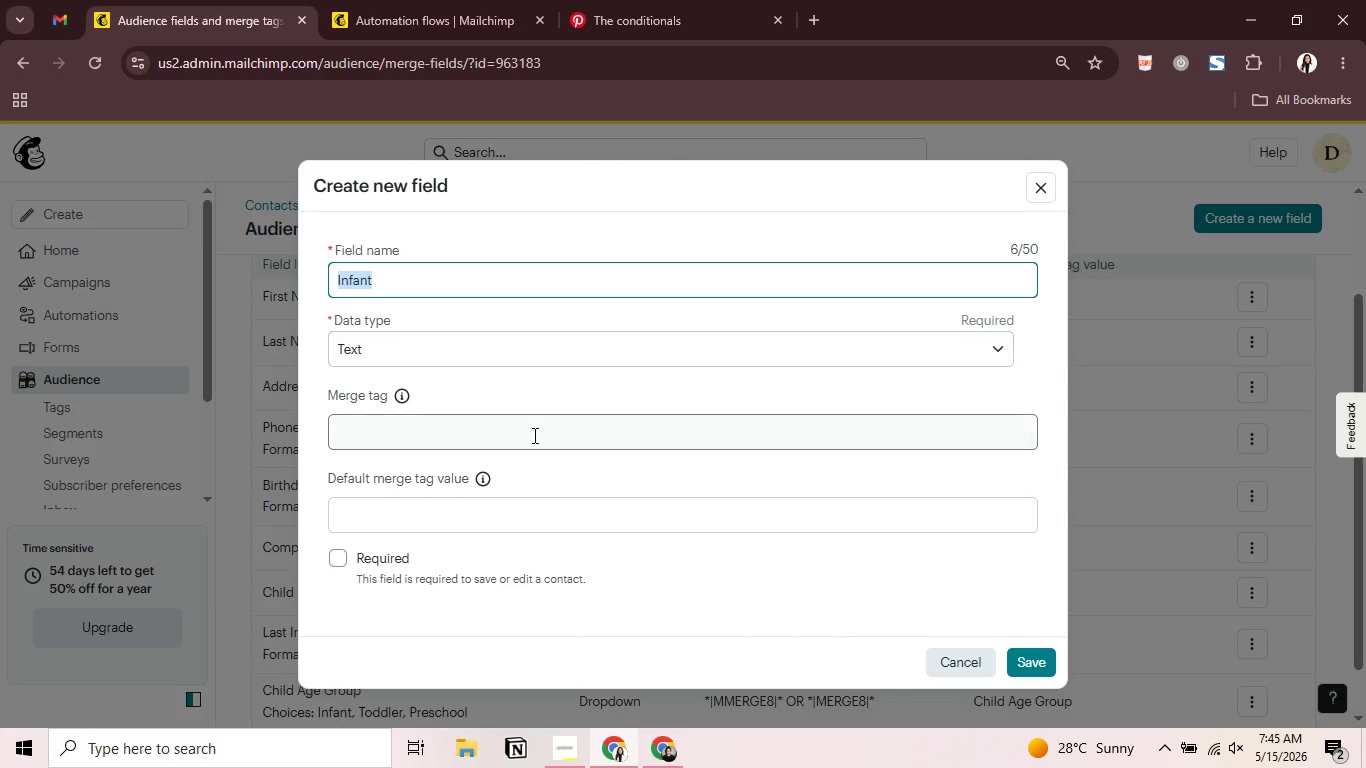 
left_click([533, 435])
 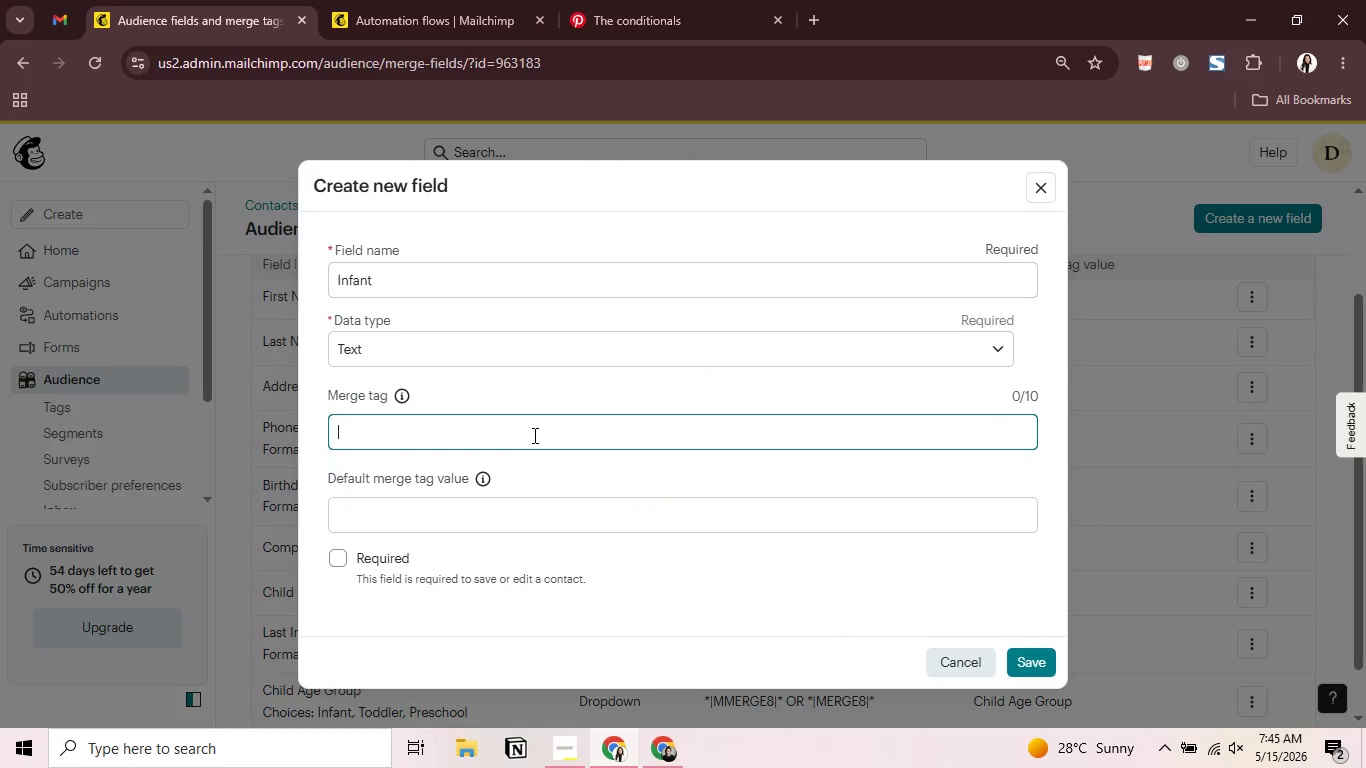 
key(Control+V)
 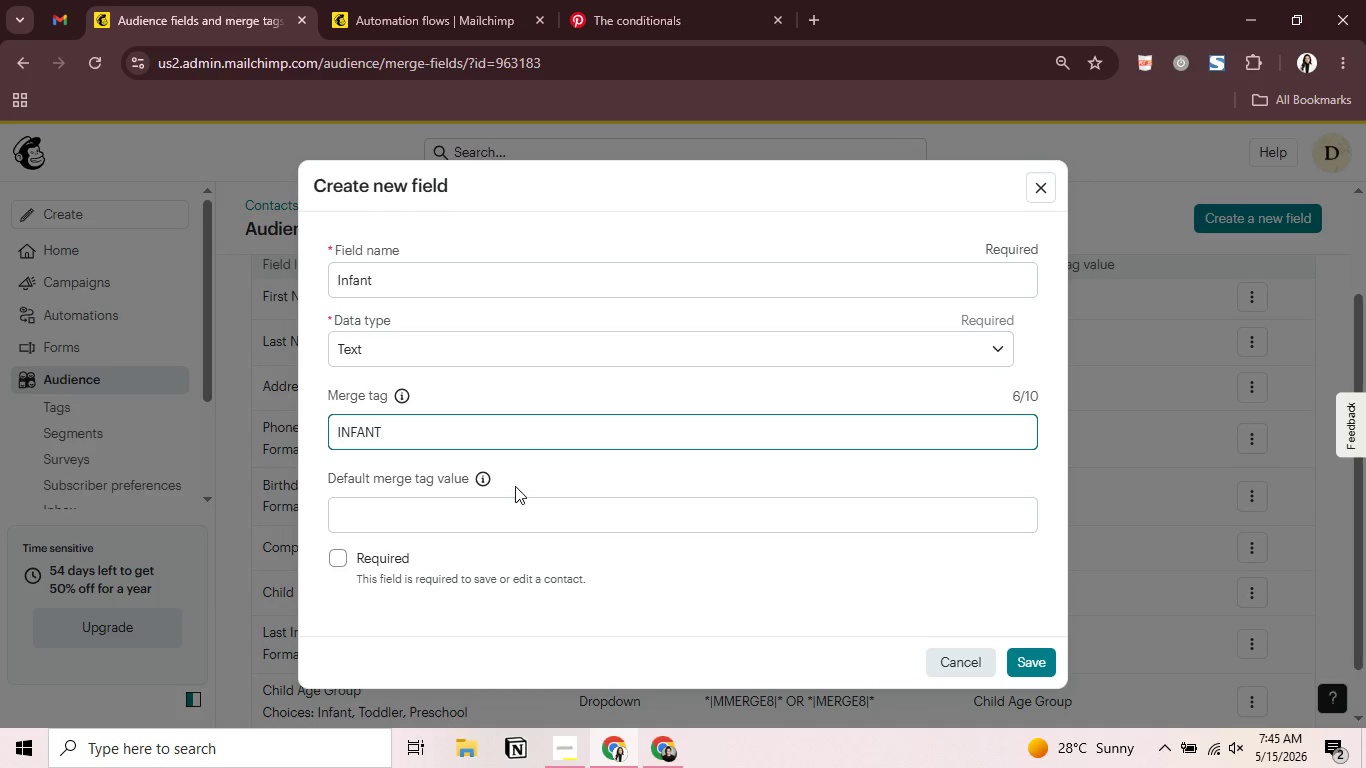 
left_click([453, 518])
 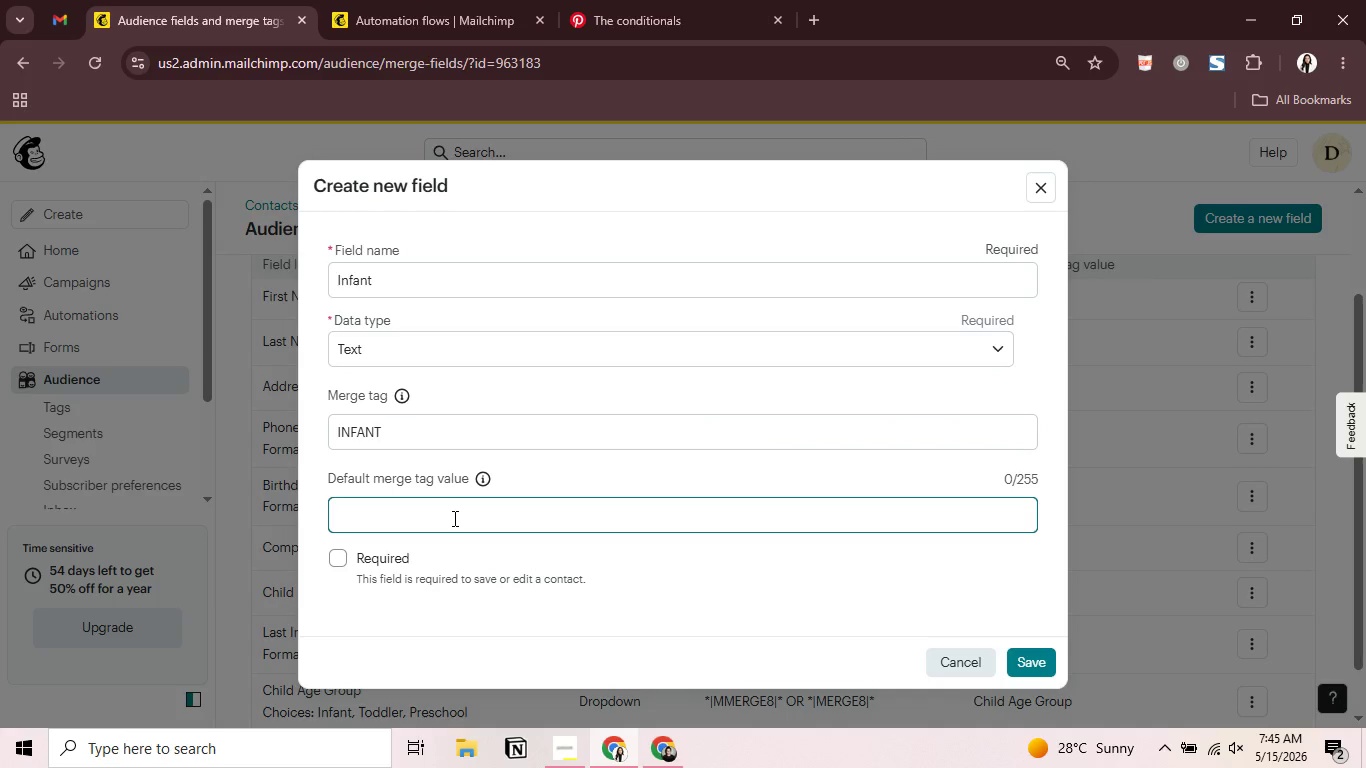 
key(Control+ControlLeft)
 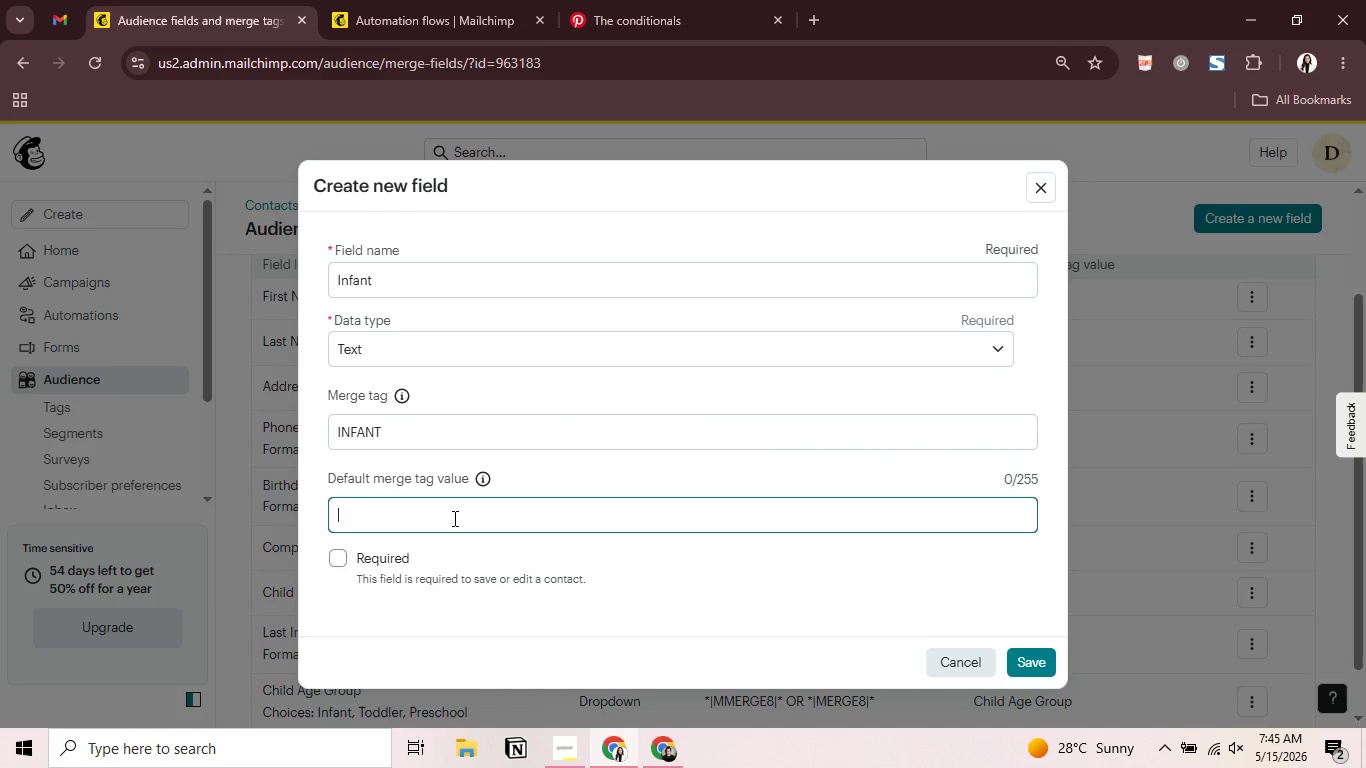 
key(Control+V)
 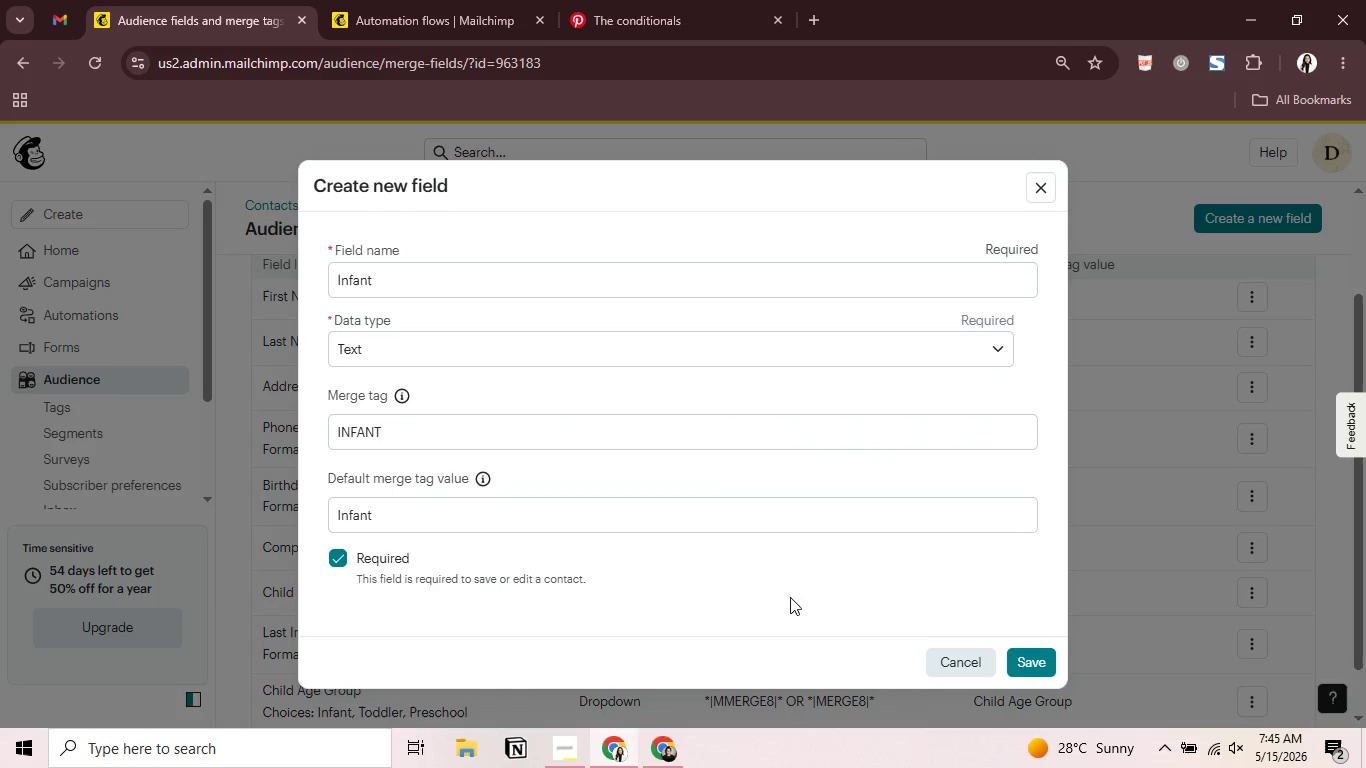 
left_click([1033, 657])
 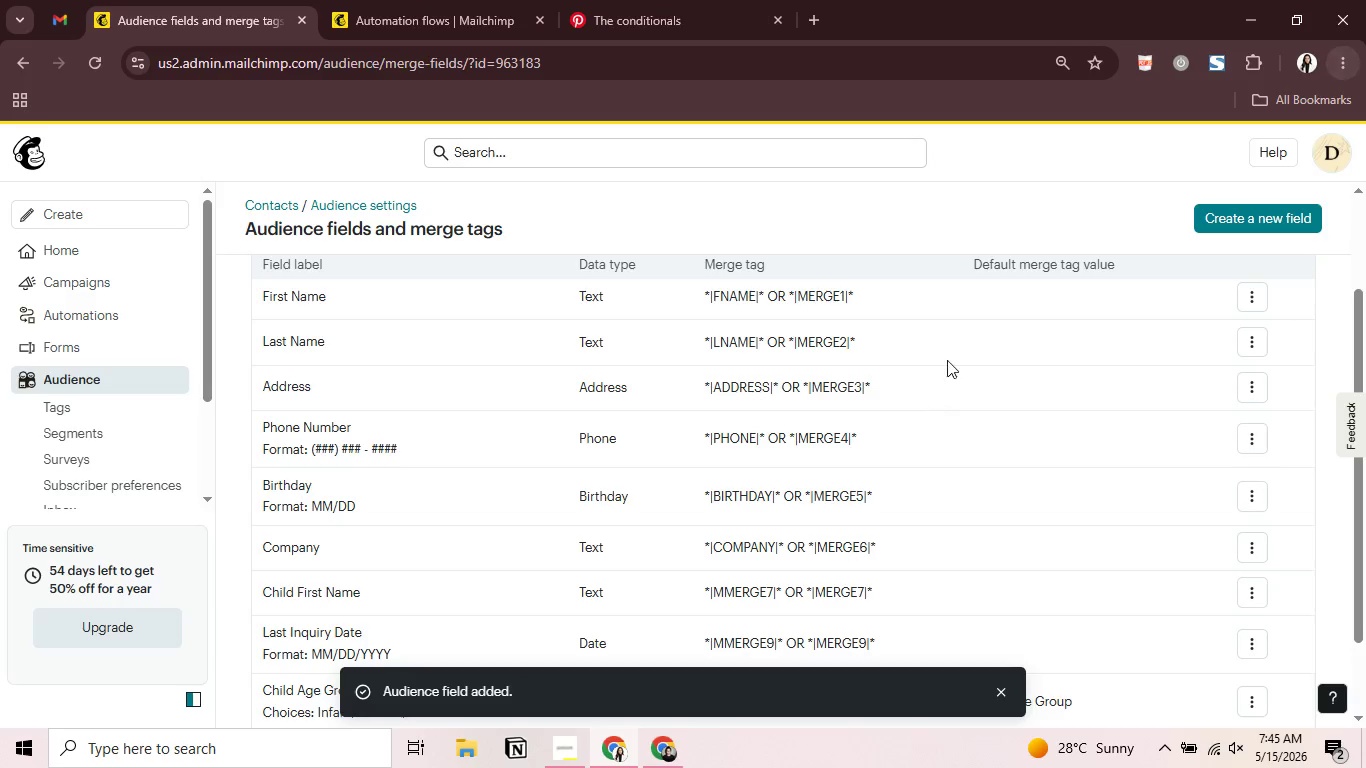 
left_click([1270, 210])
 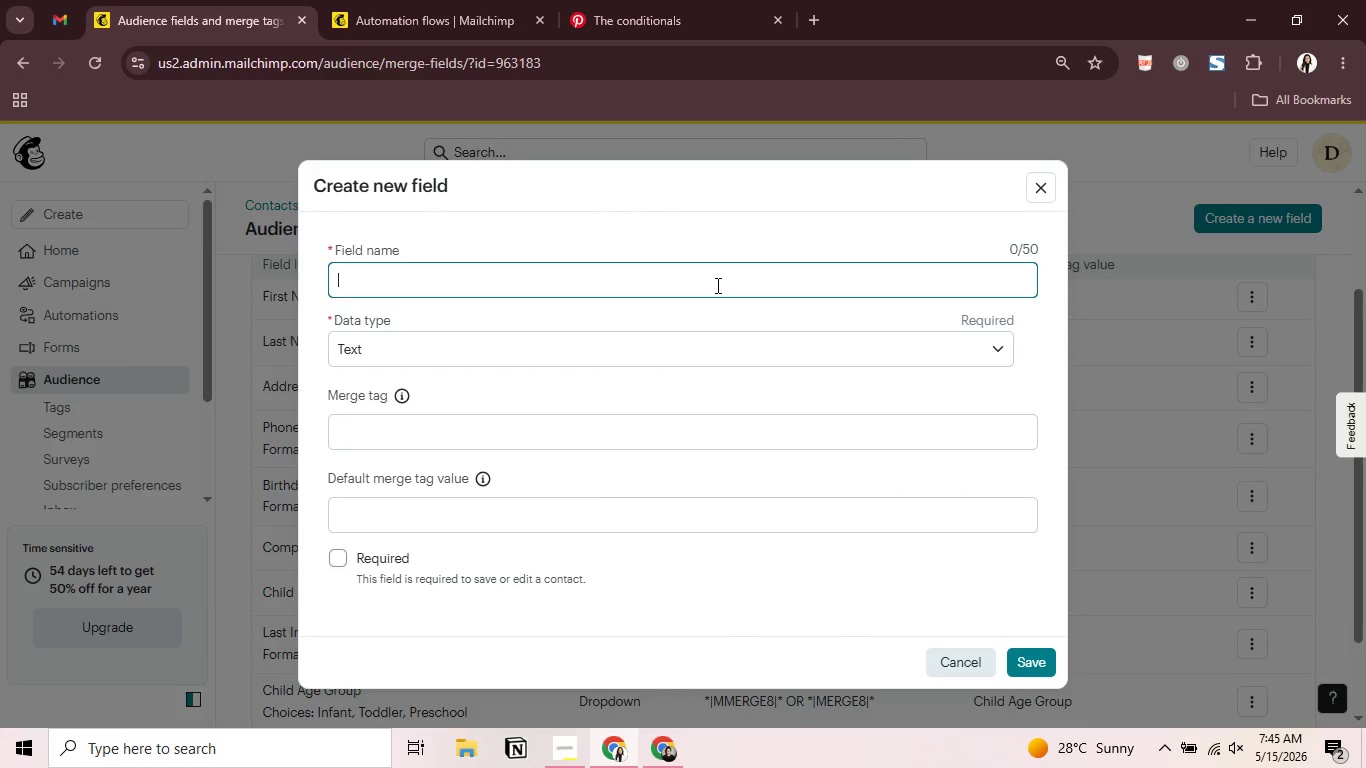 
type(Toddler)
 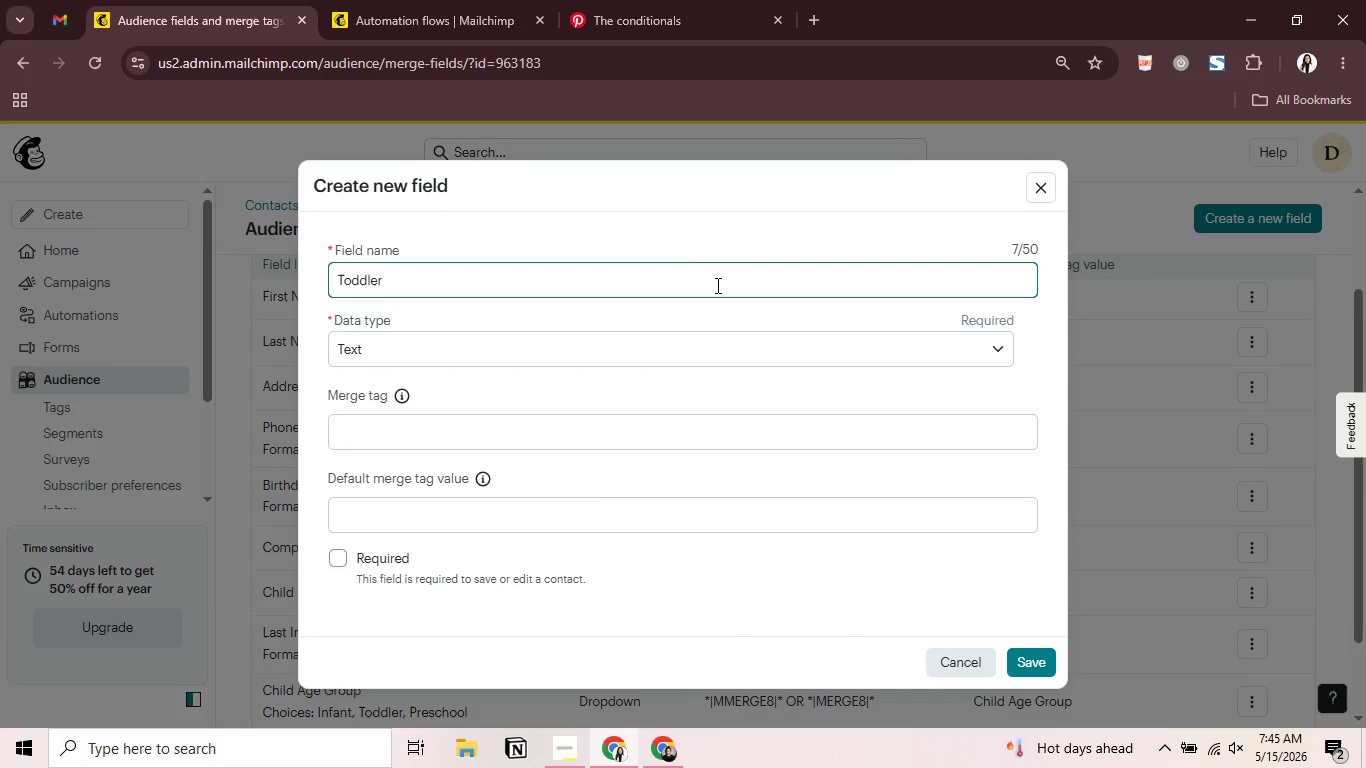 
key(Control+A)
 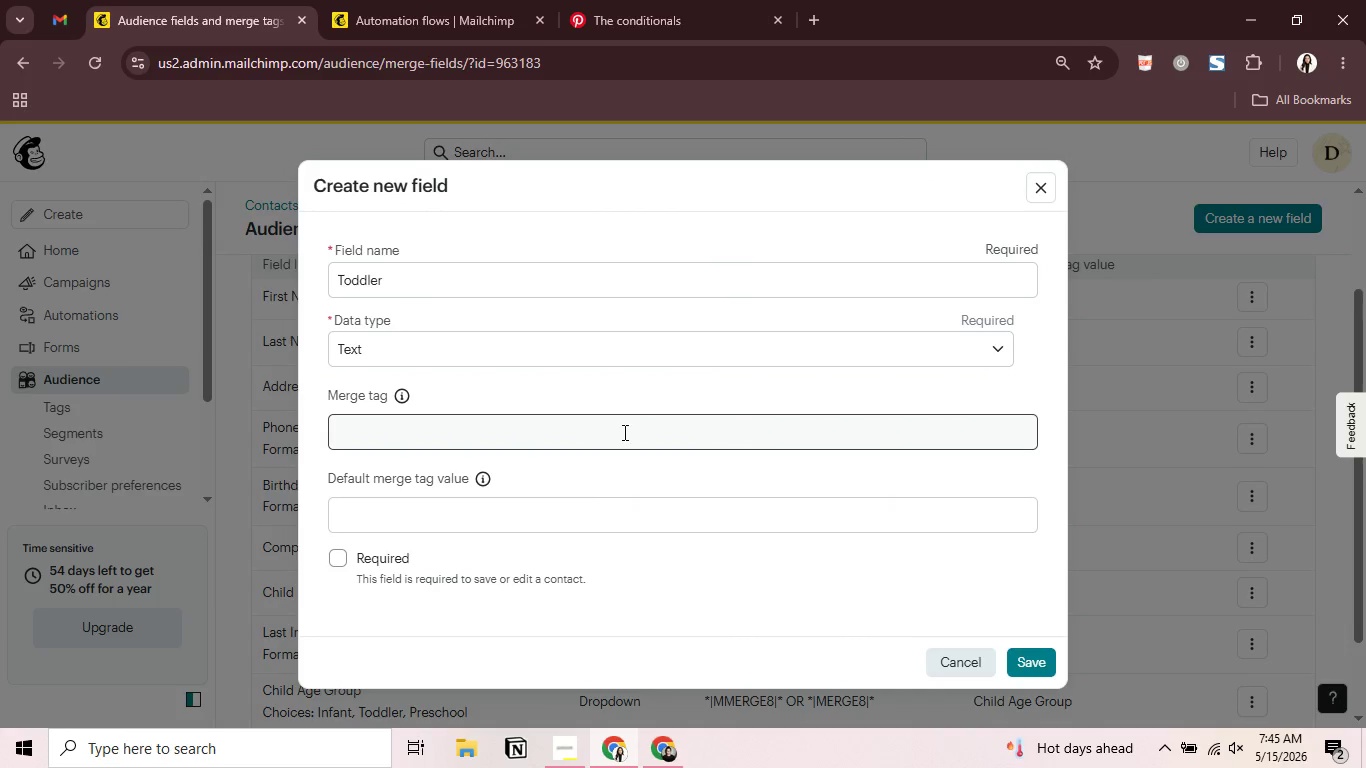 
left_click([620, 437])
 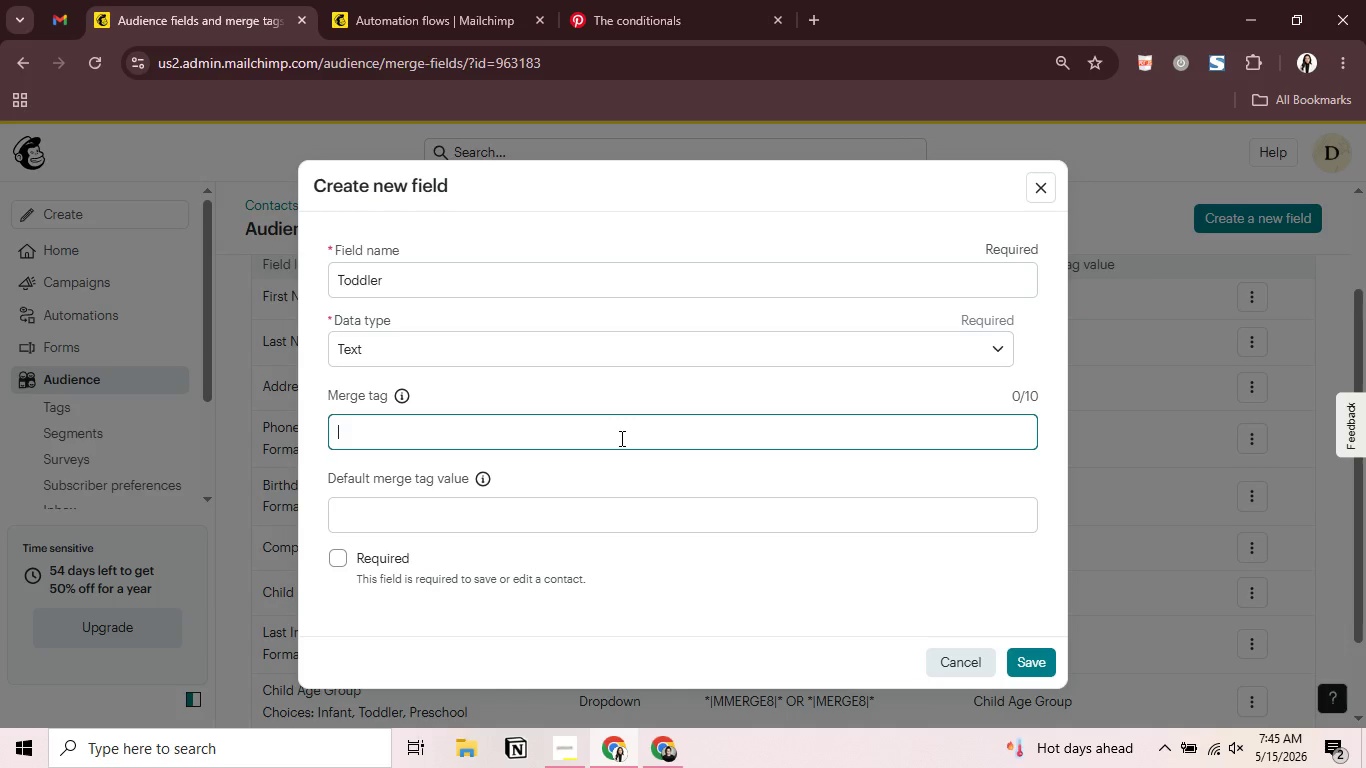 
key(Control+V)
 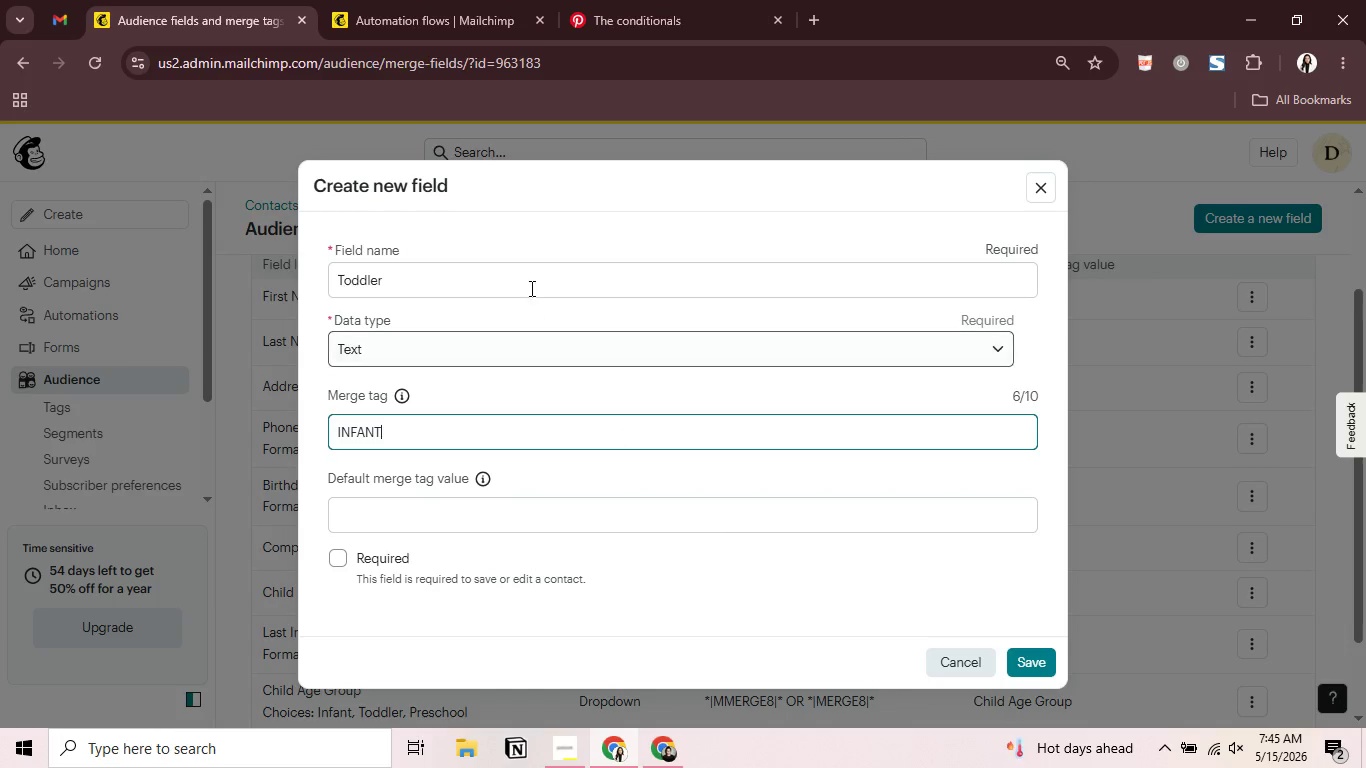 
left_click([534, 275])
 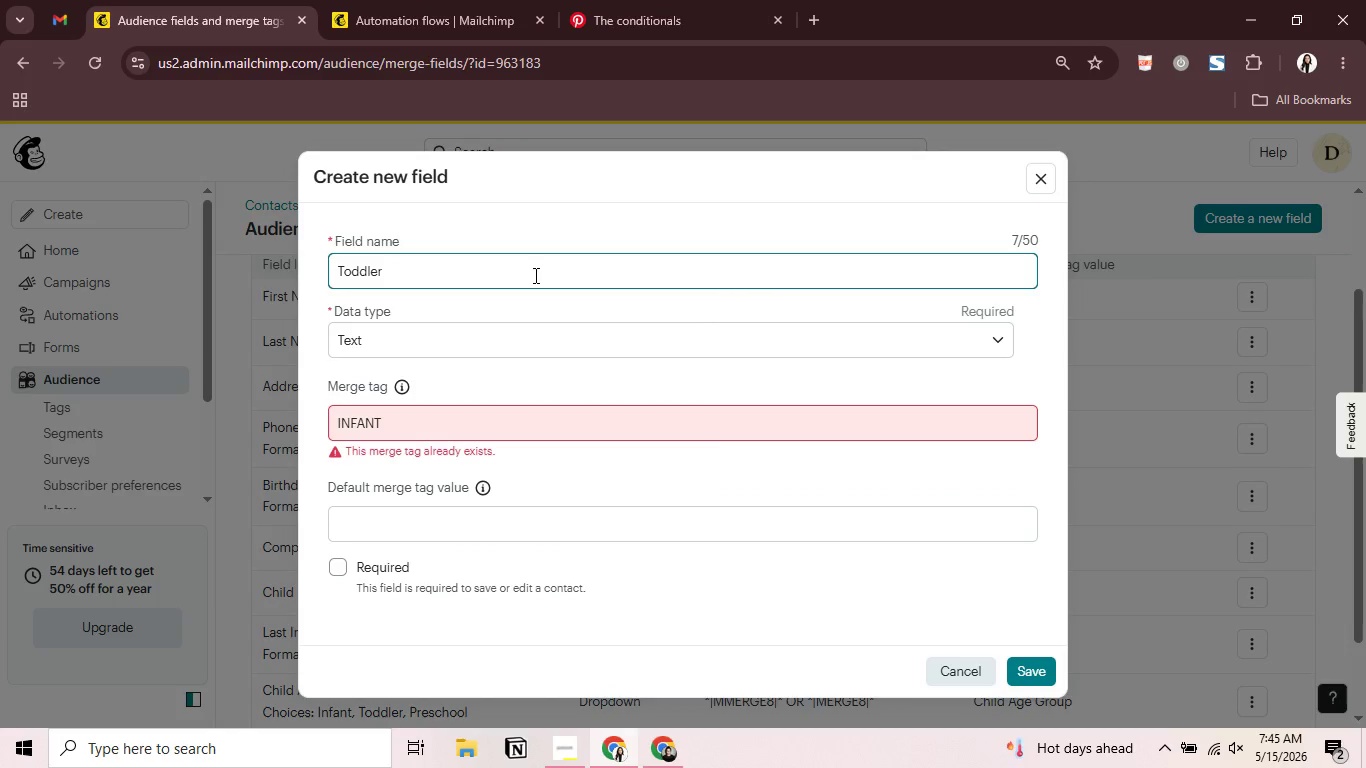 
key(Control+A)
 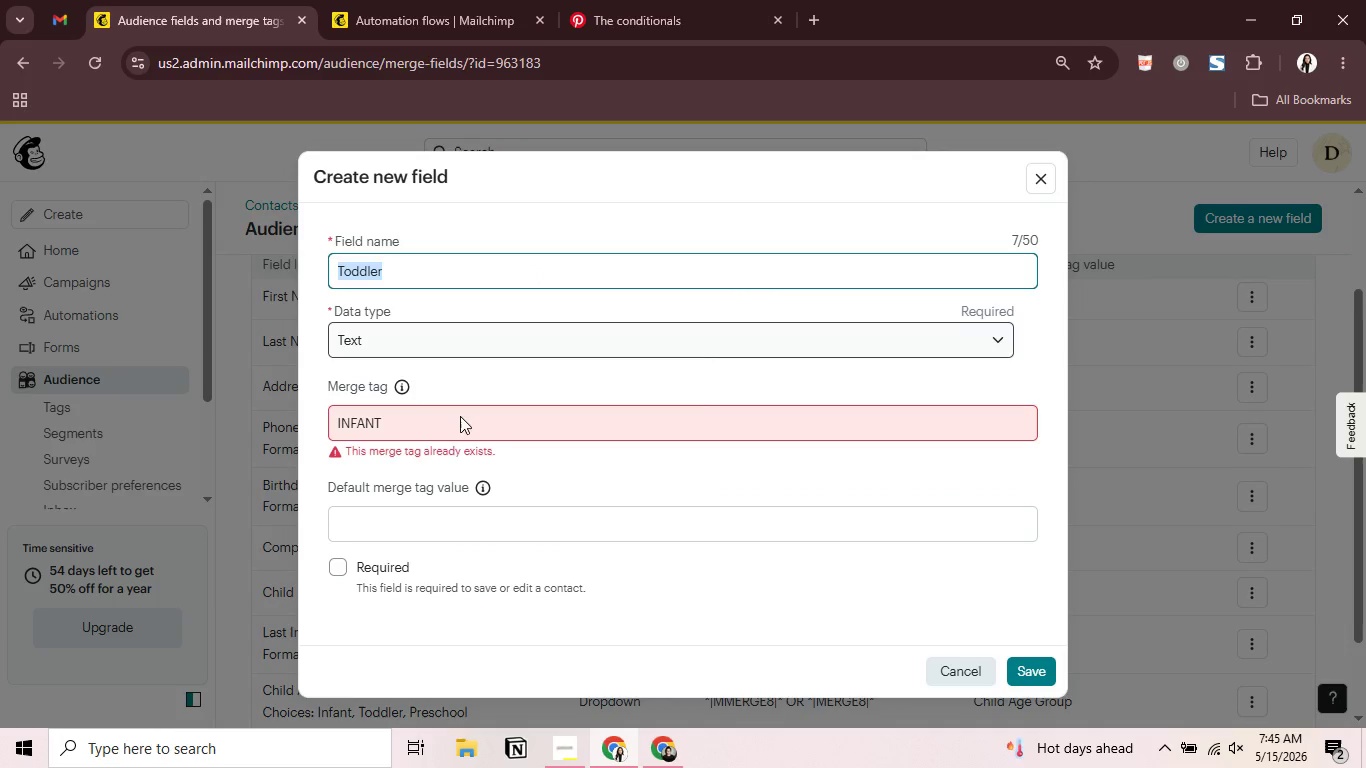 
key(Control+C)
 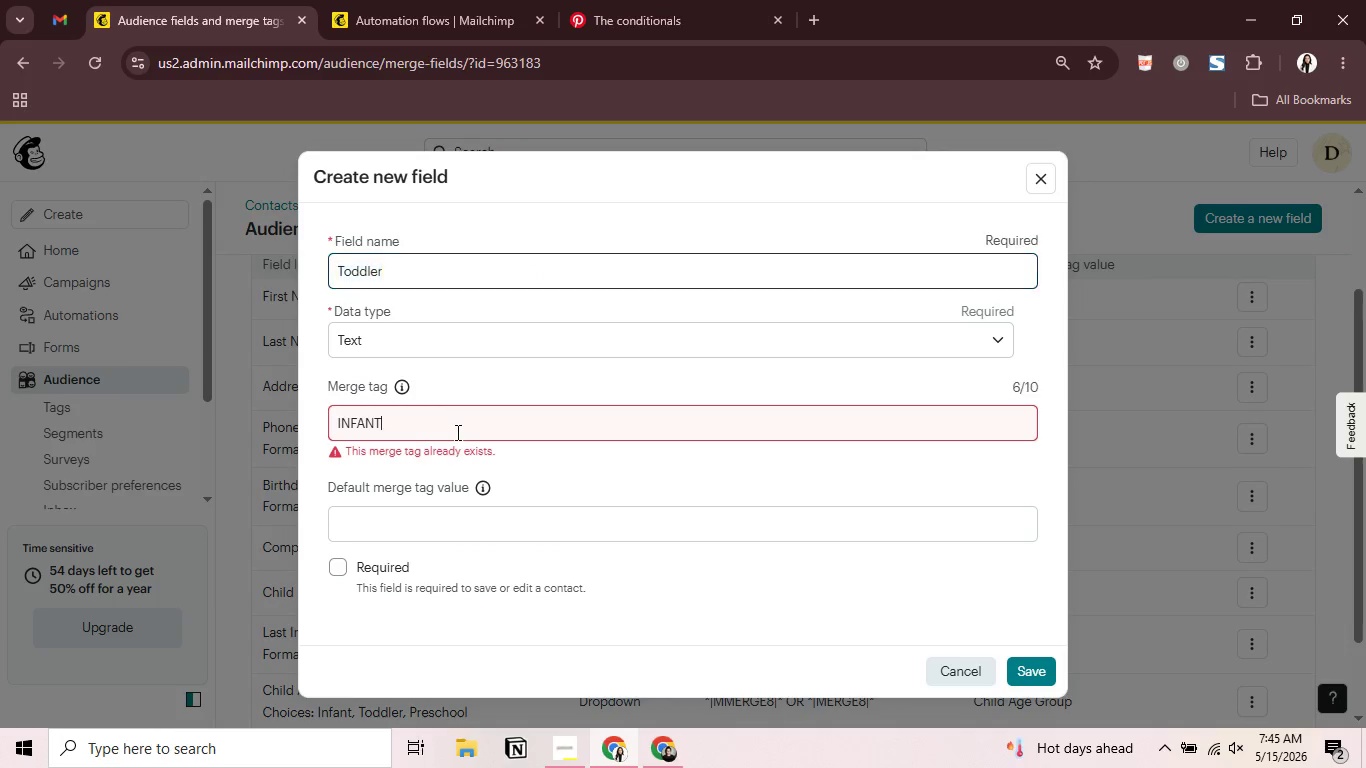 
left_click([456, 432])
 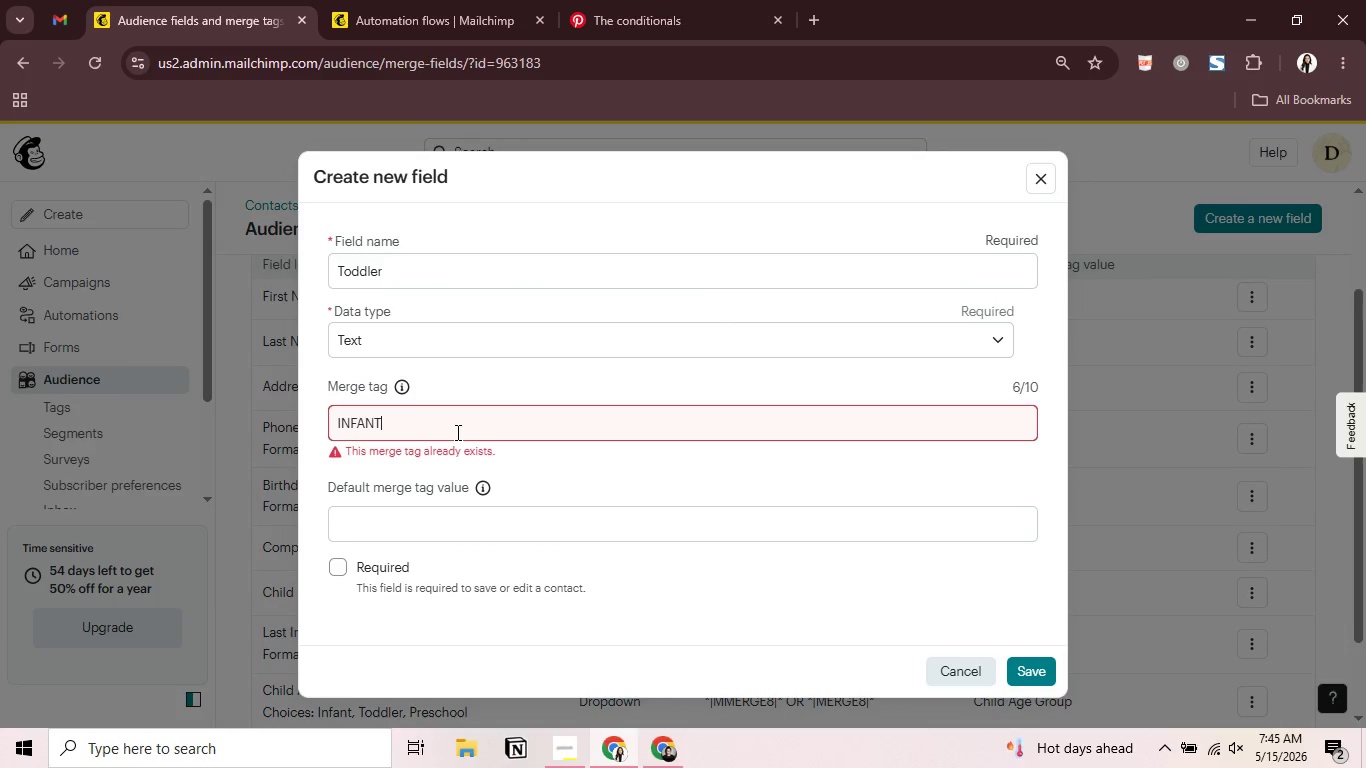 
key(Control+A)
 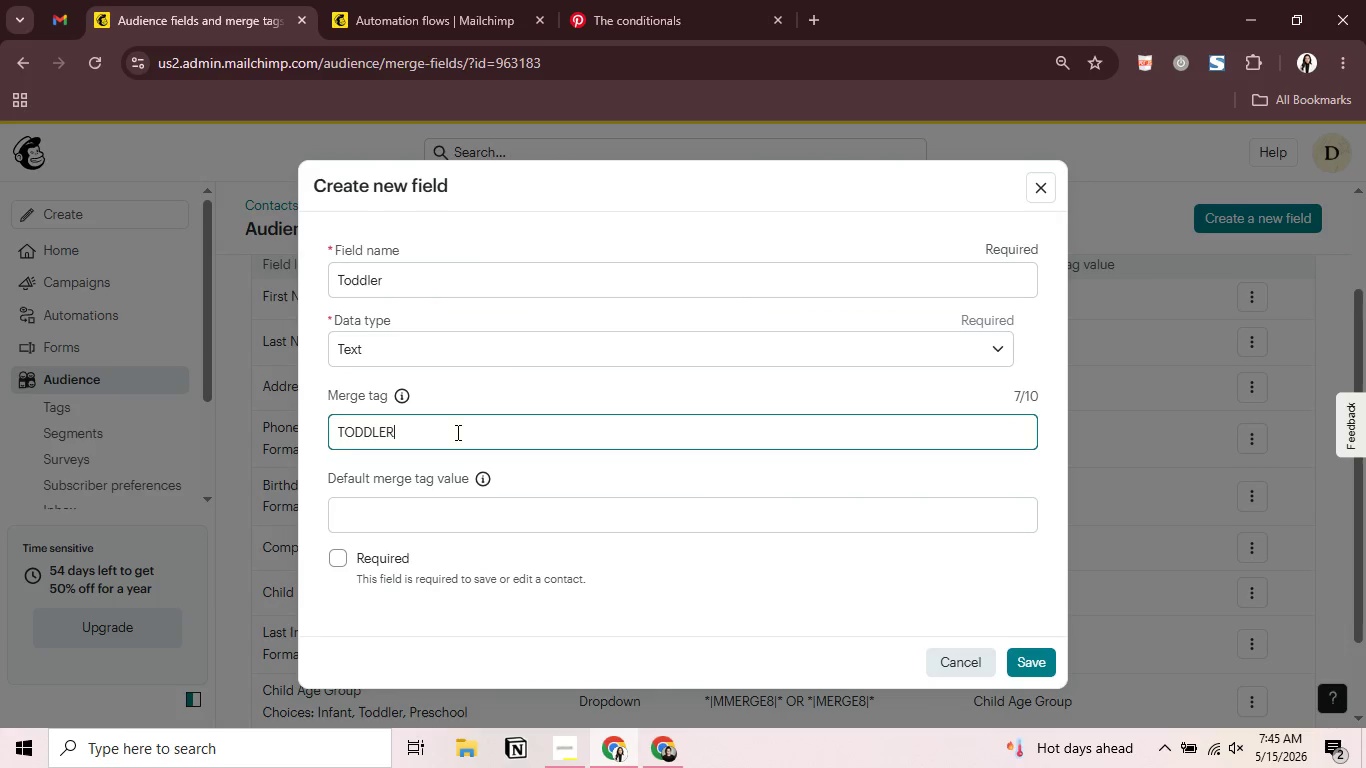 
key(Control+V)
 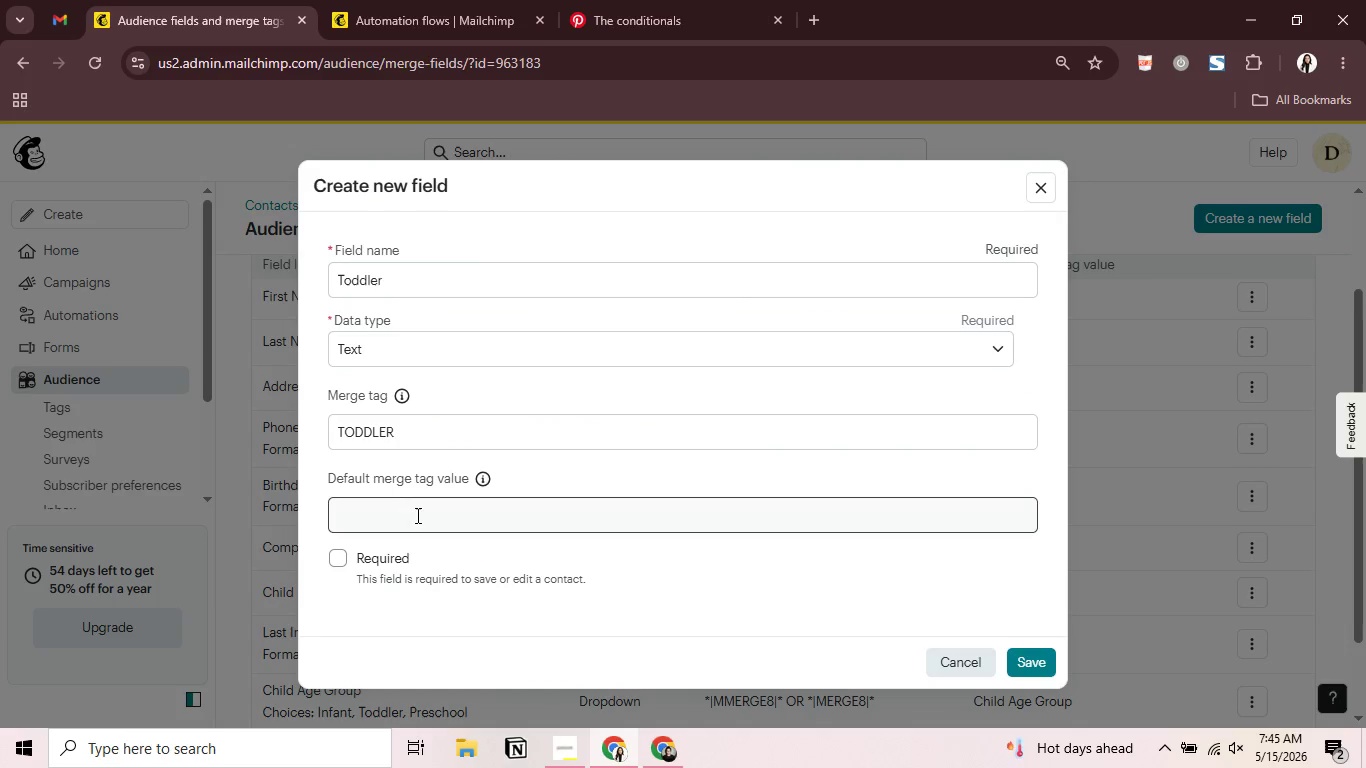 
double_click([416, 515])
 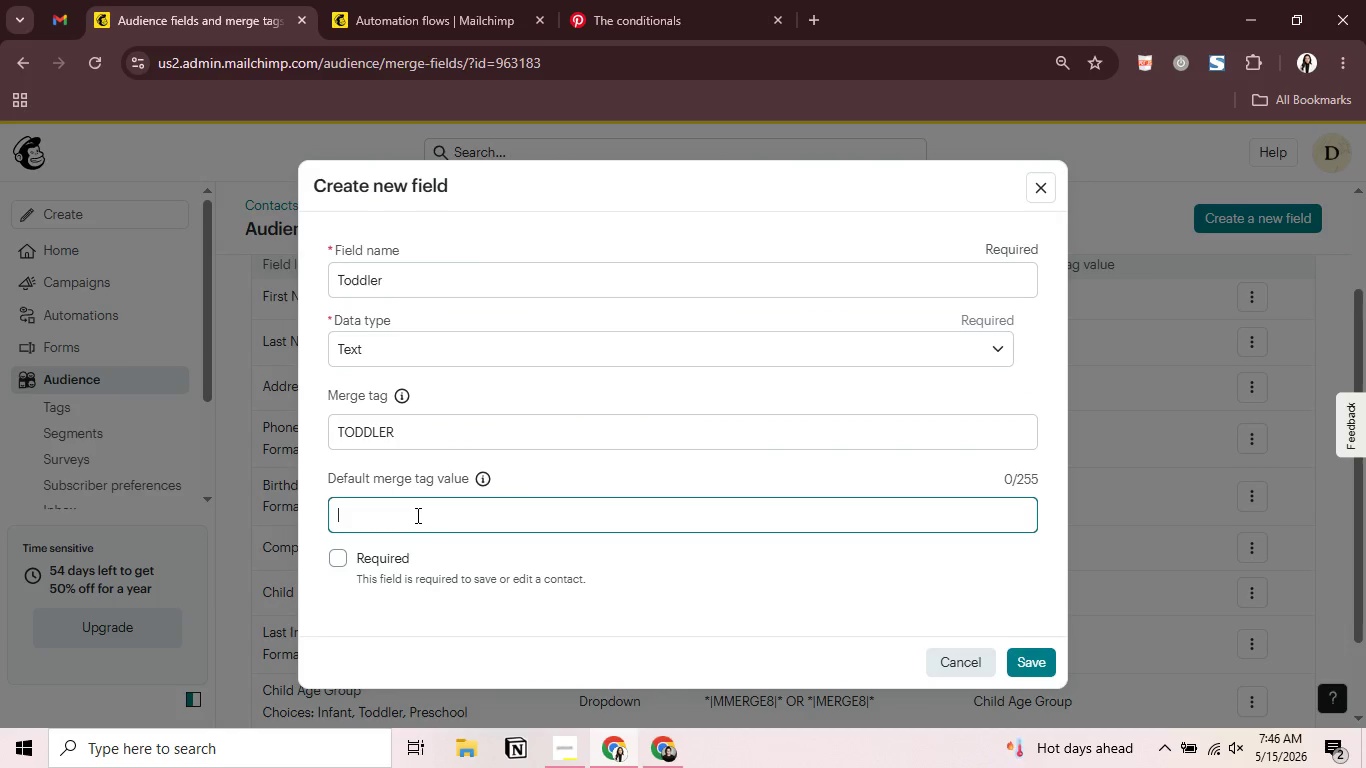 
key(Control+V)
 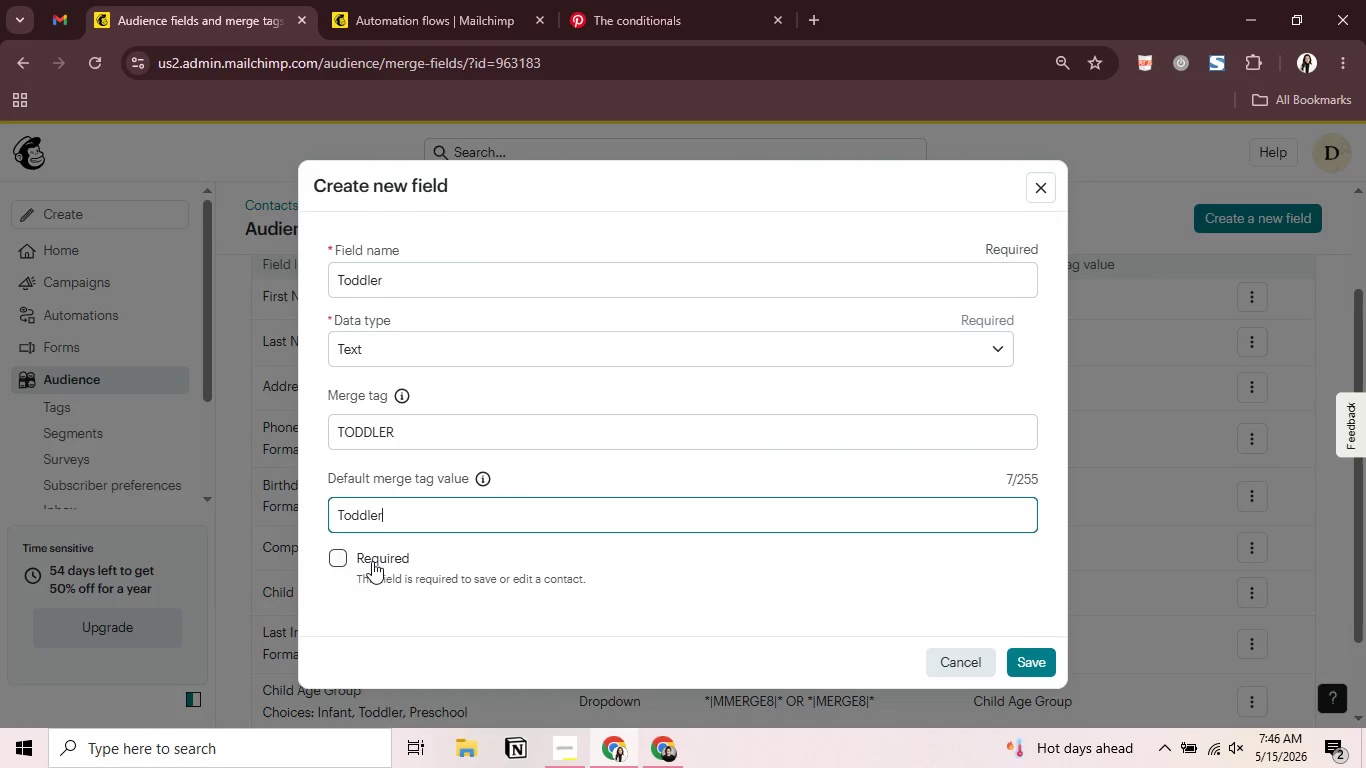 
left_click([369, 561])
 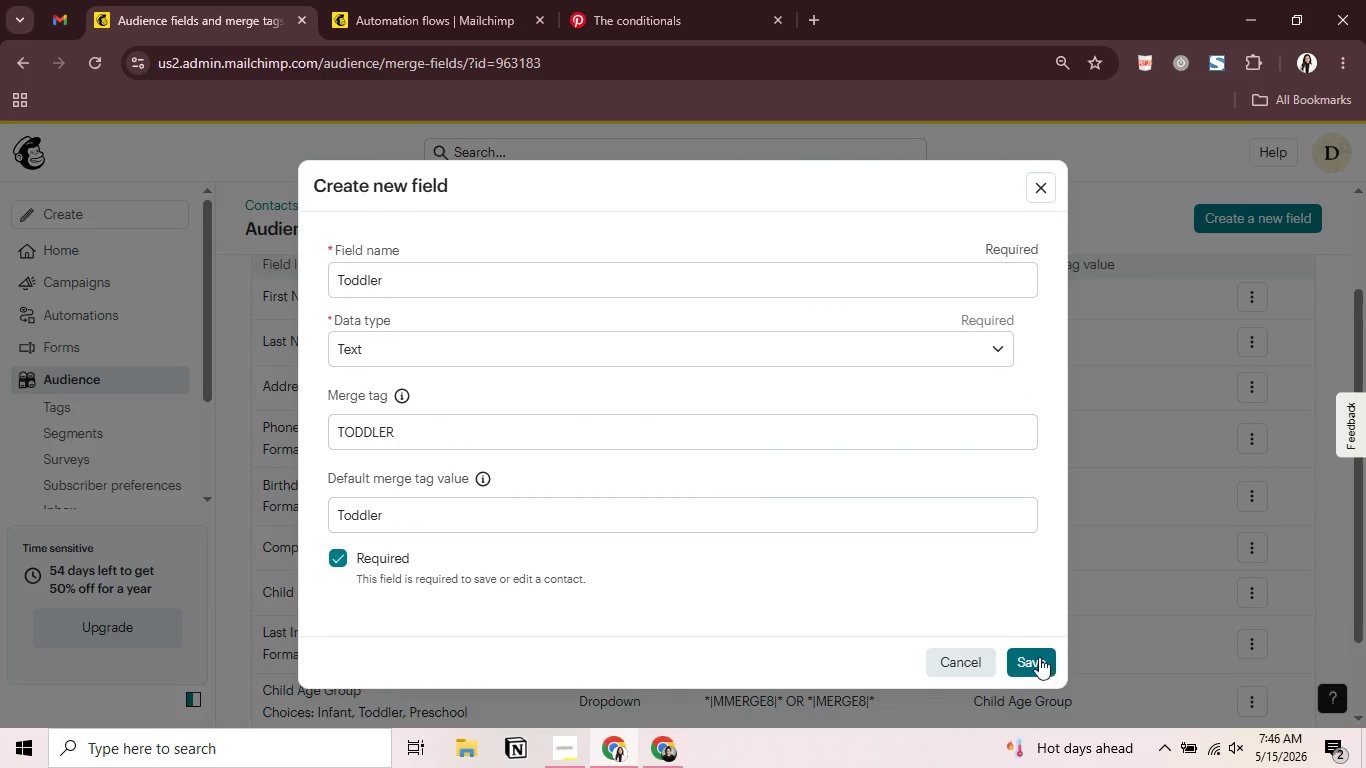 
left_click([1039, 657])
 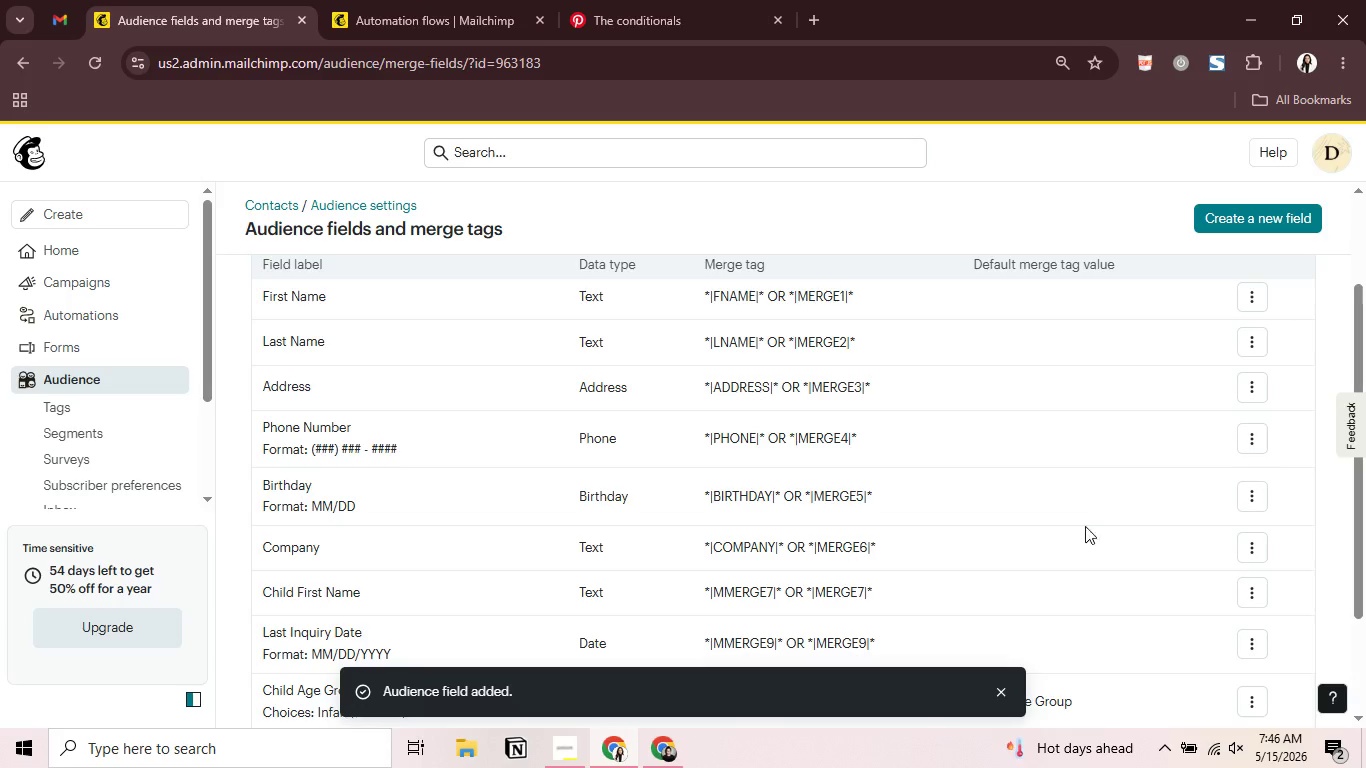 
left_click([1252, 217])
 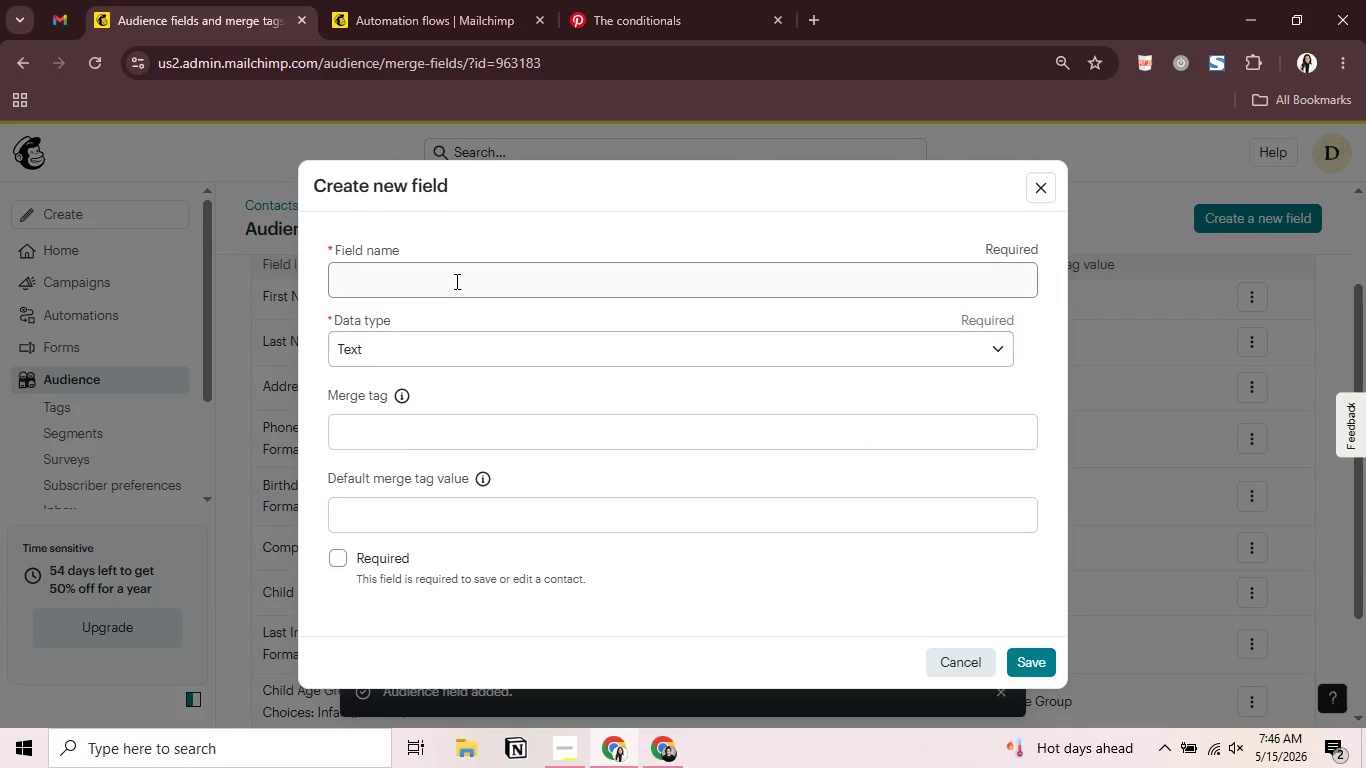 
left_click([455, 280])
 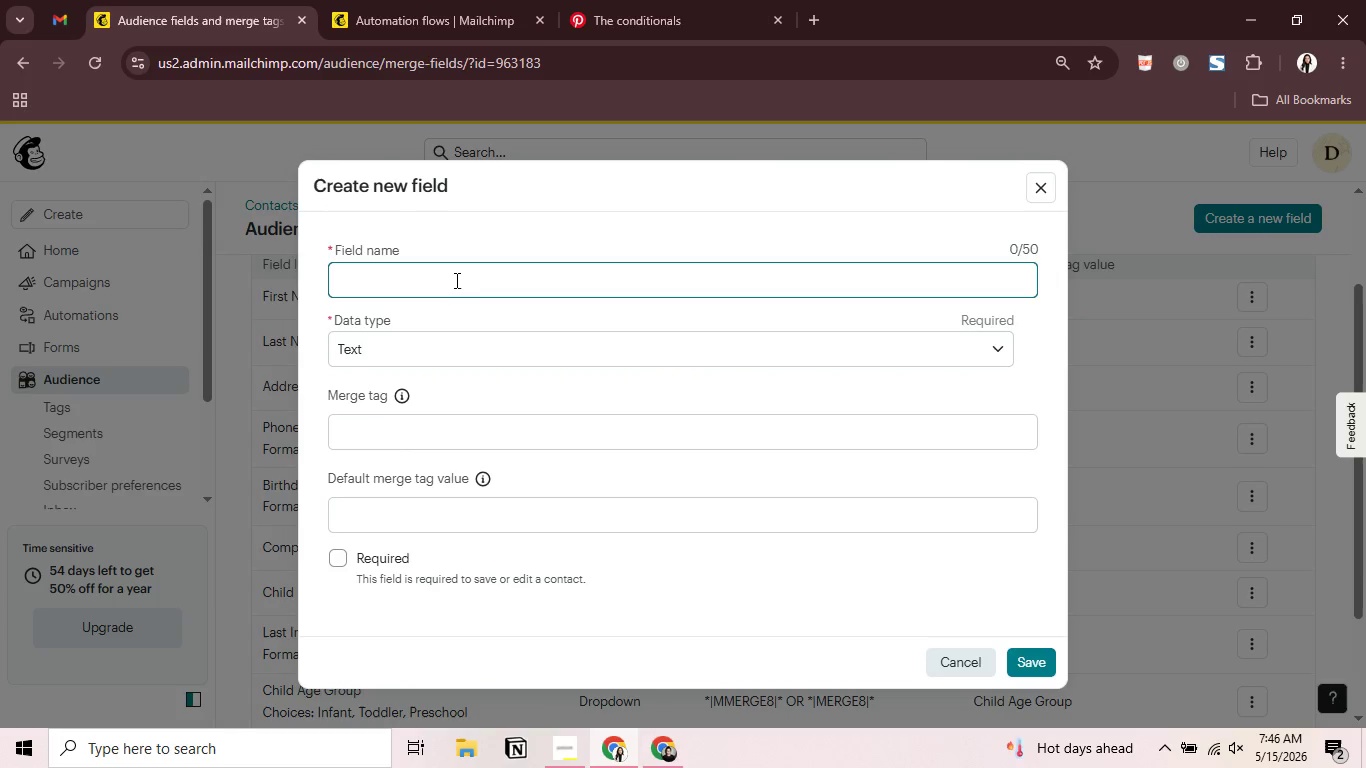 
type(Preschool)
 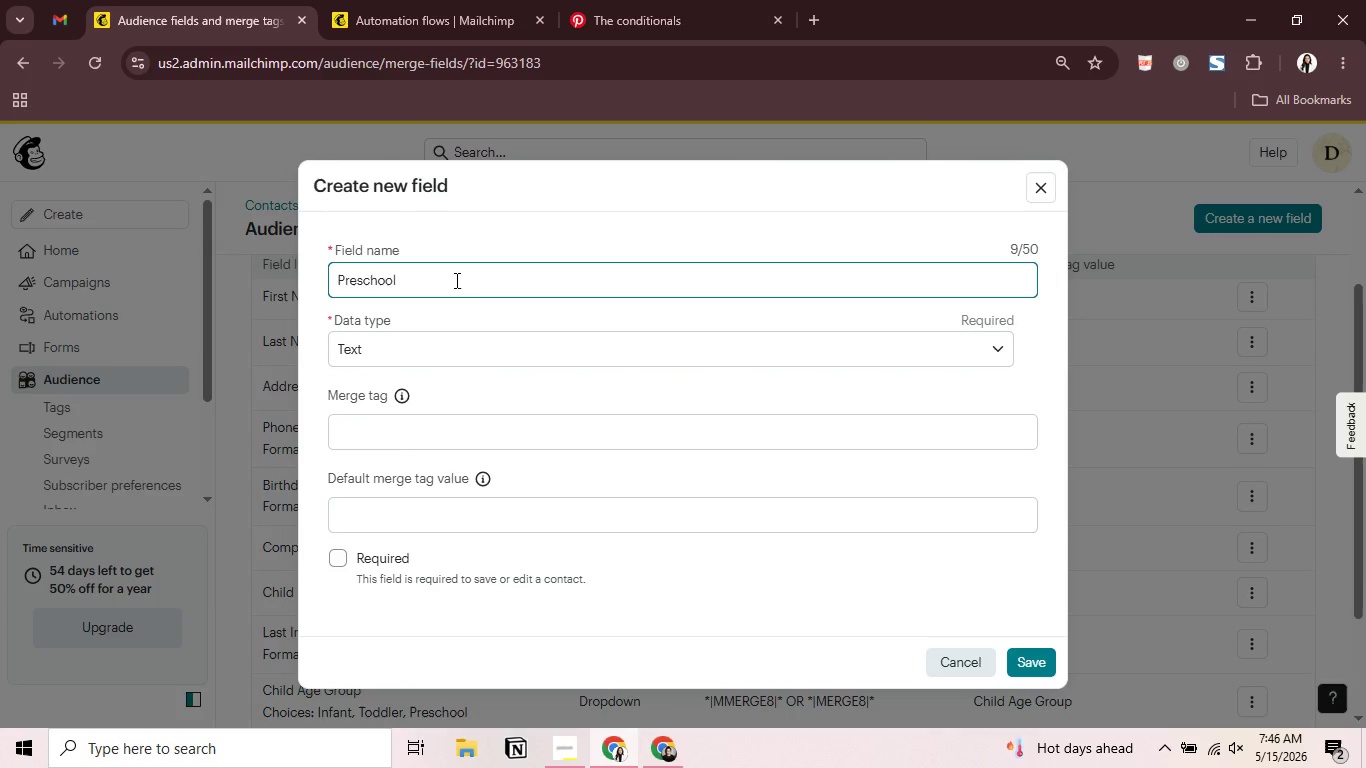 
key(Control+A)
 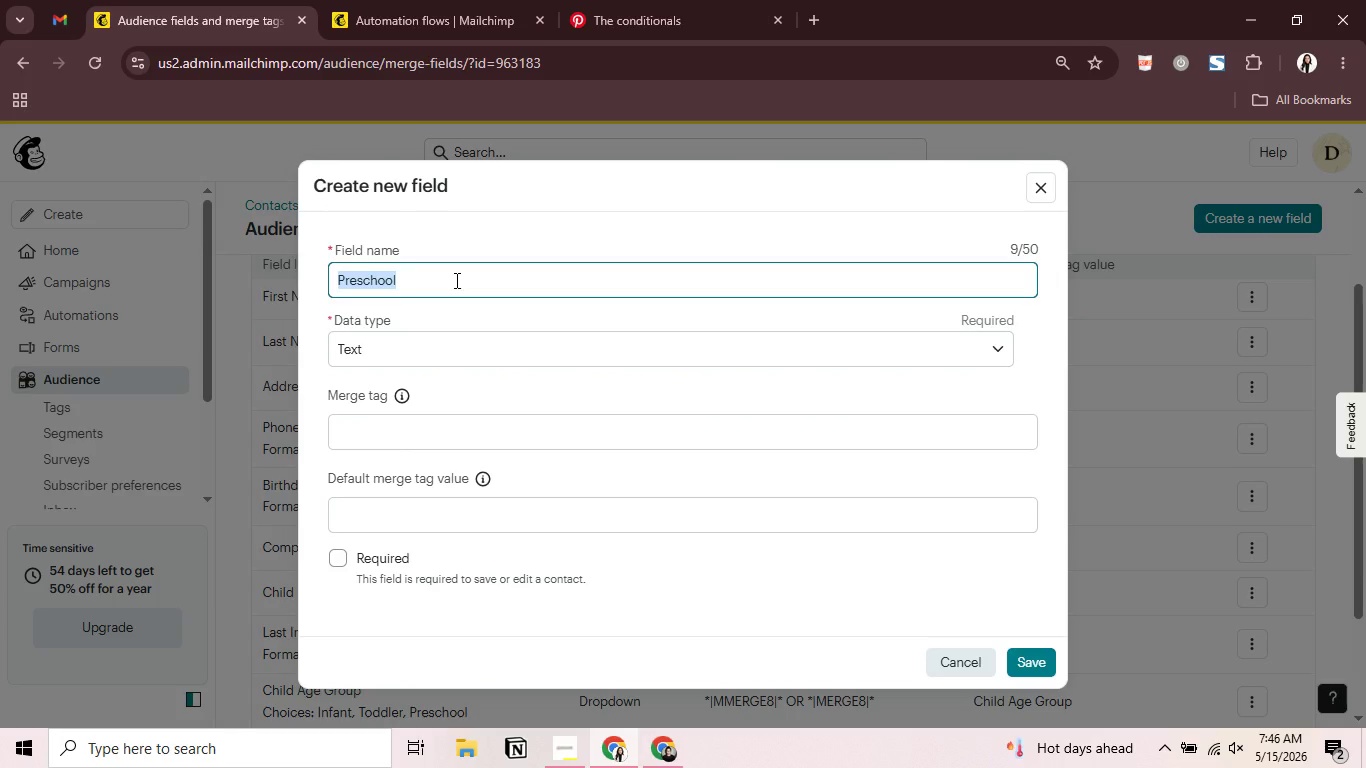 
key(Control+C)
 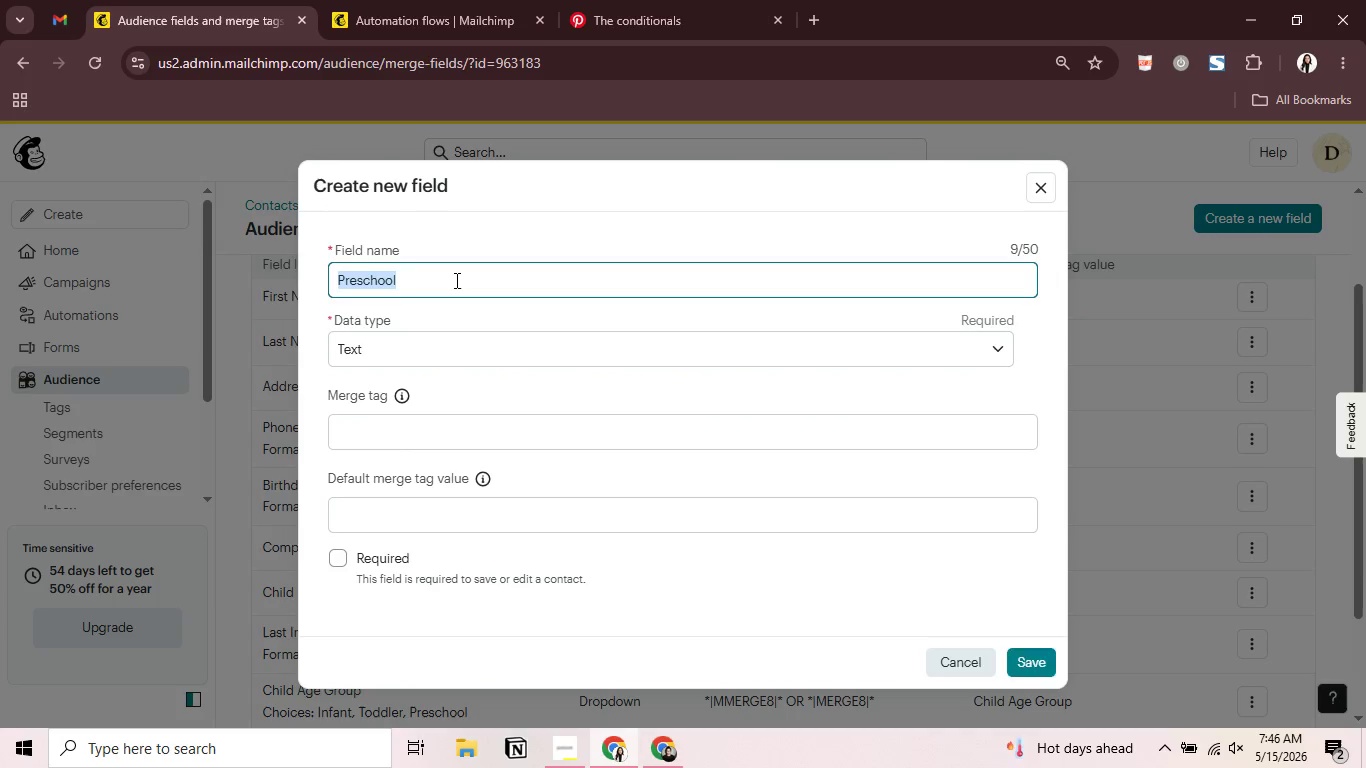 
key(Enter)
 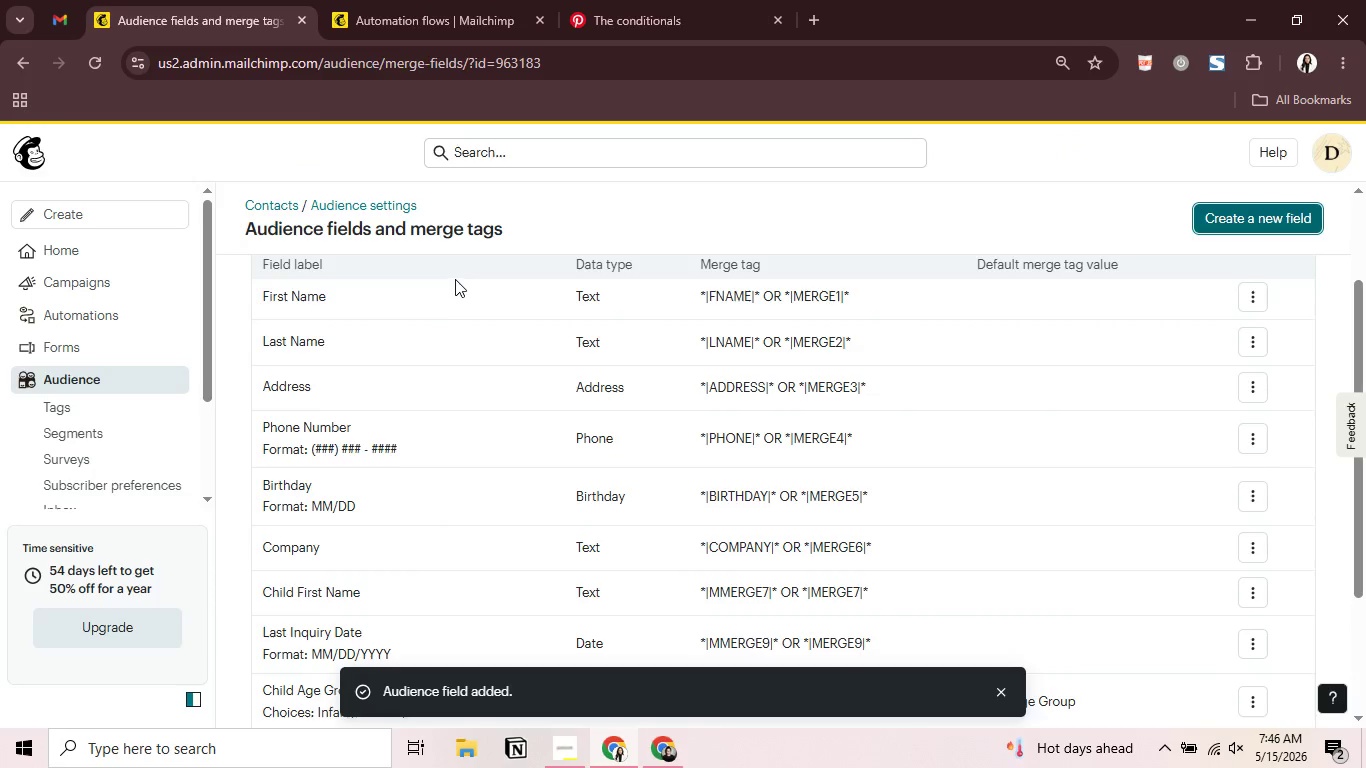 
scroll: coordinate [865, 626], scroll_direction: down, amount: 3.0
 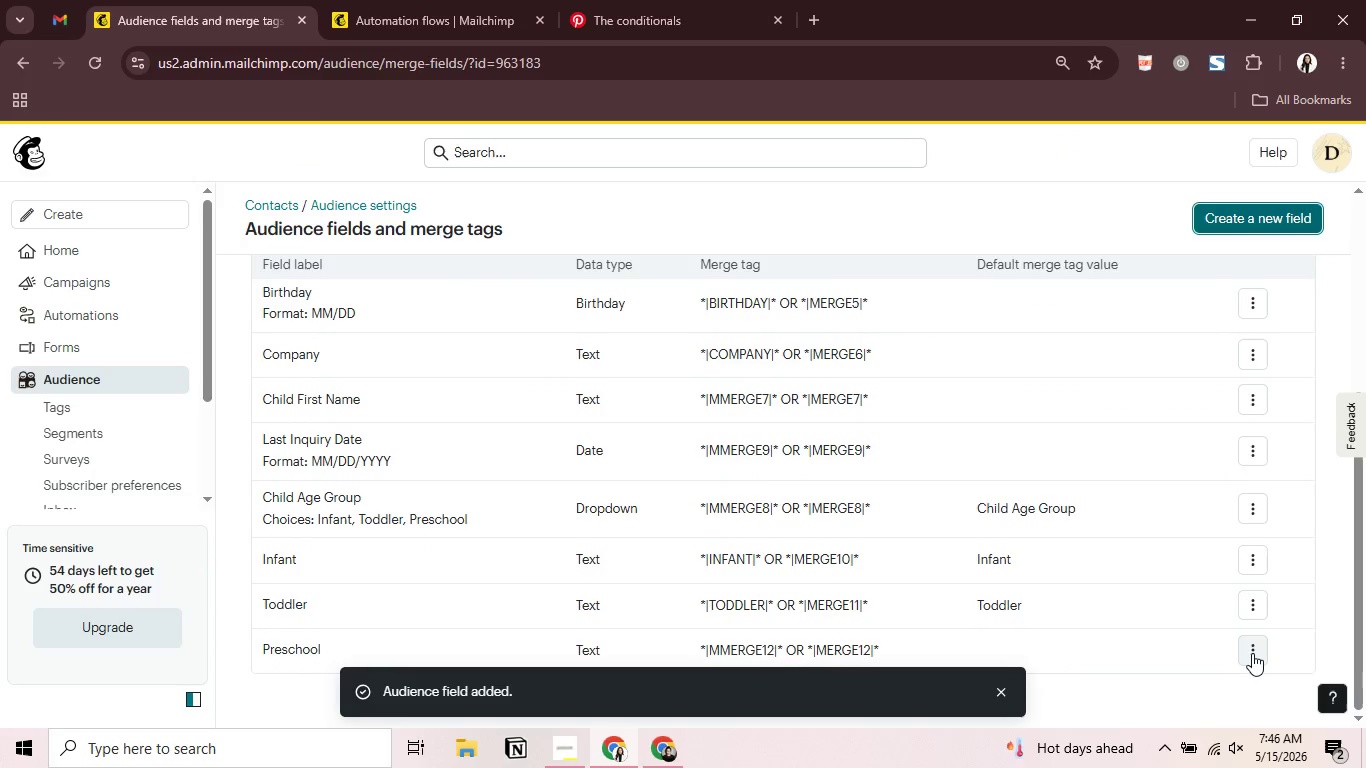 
left_click([1252, 653])
 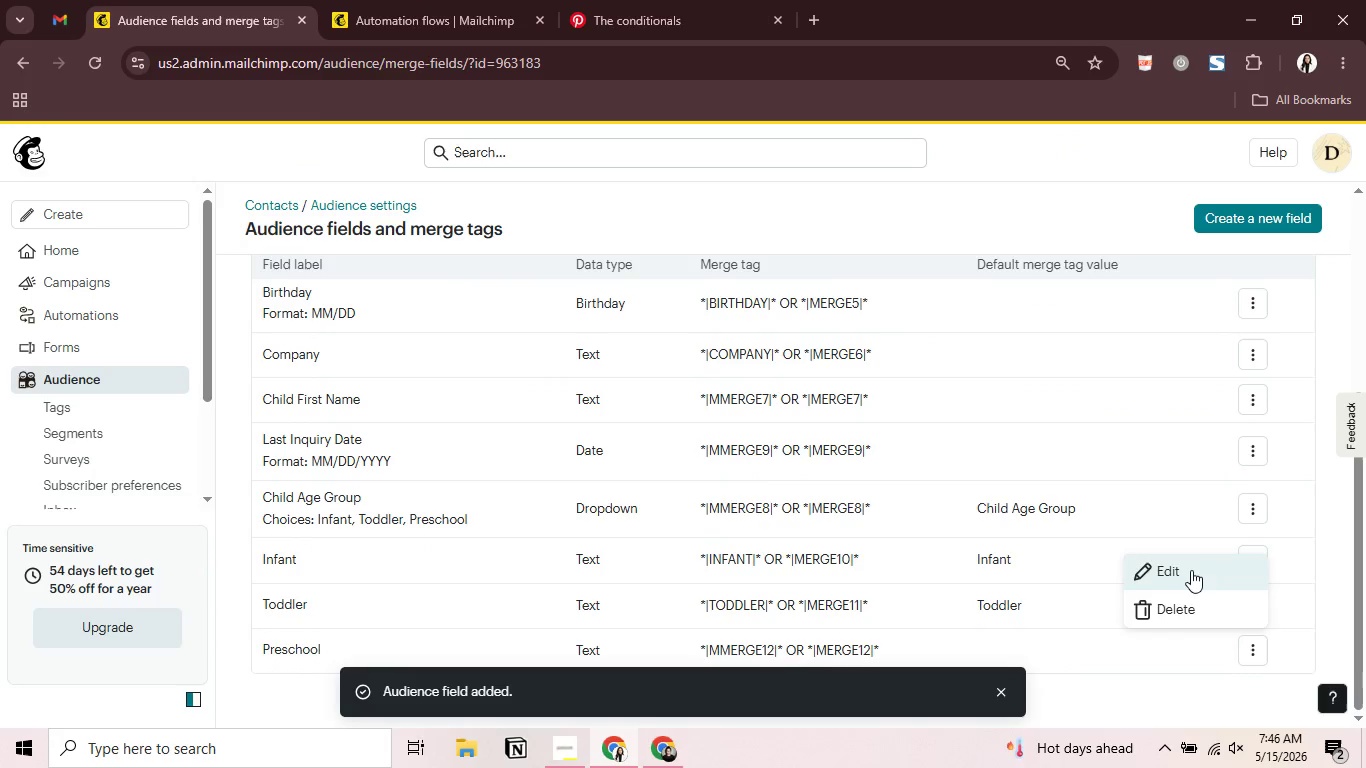 
left_click([1191, 570])
 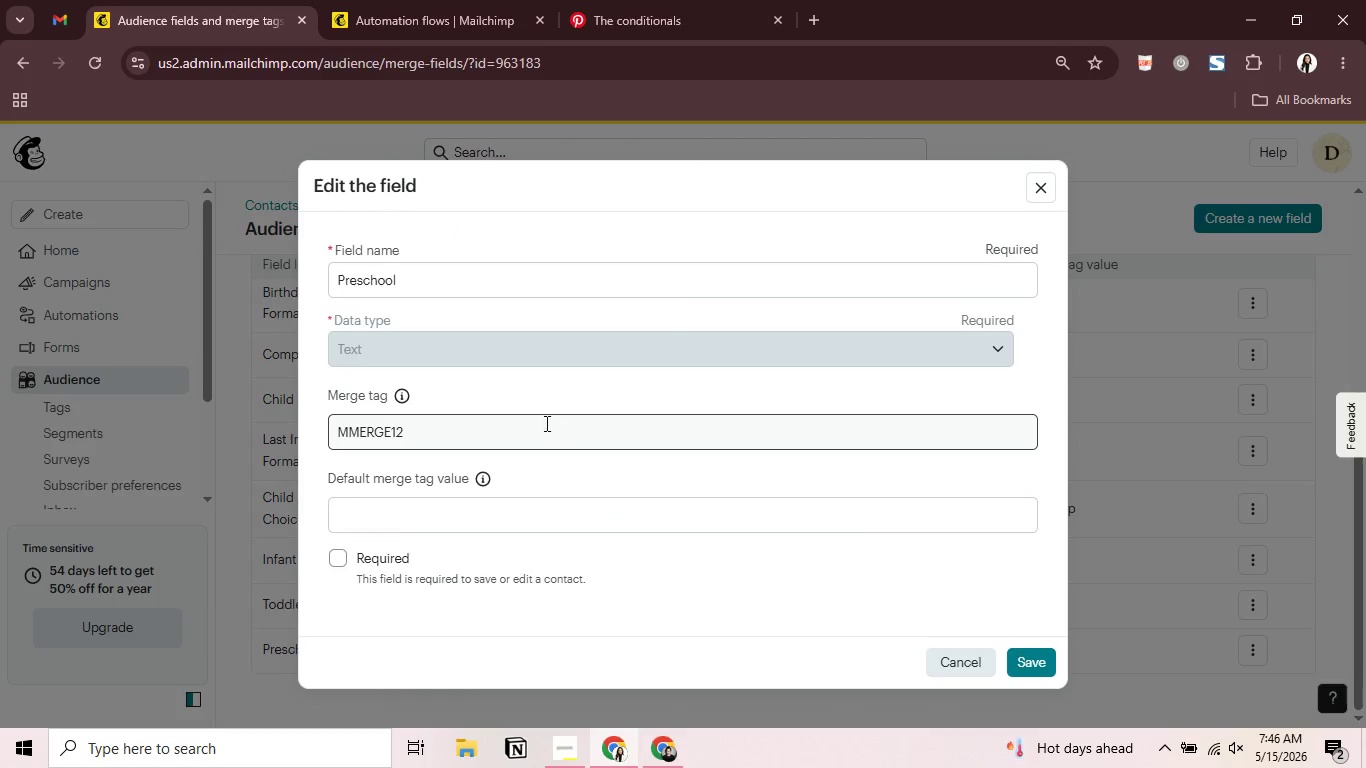 
double_click([528, 443])
 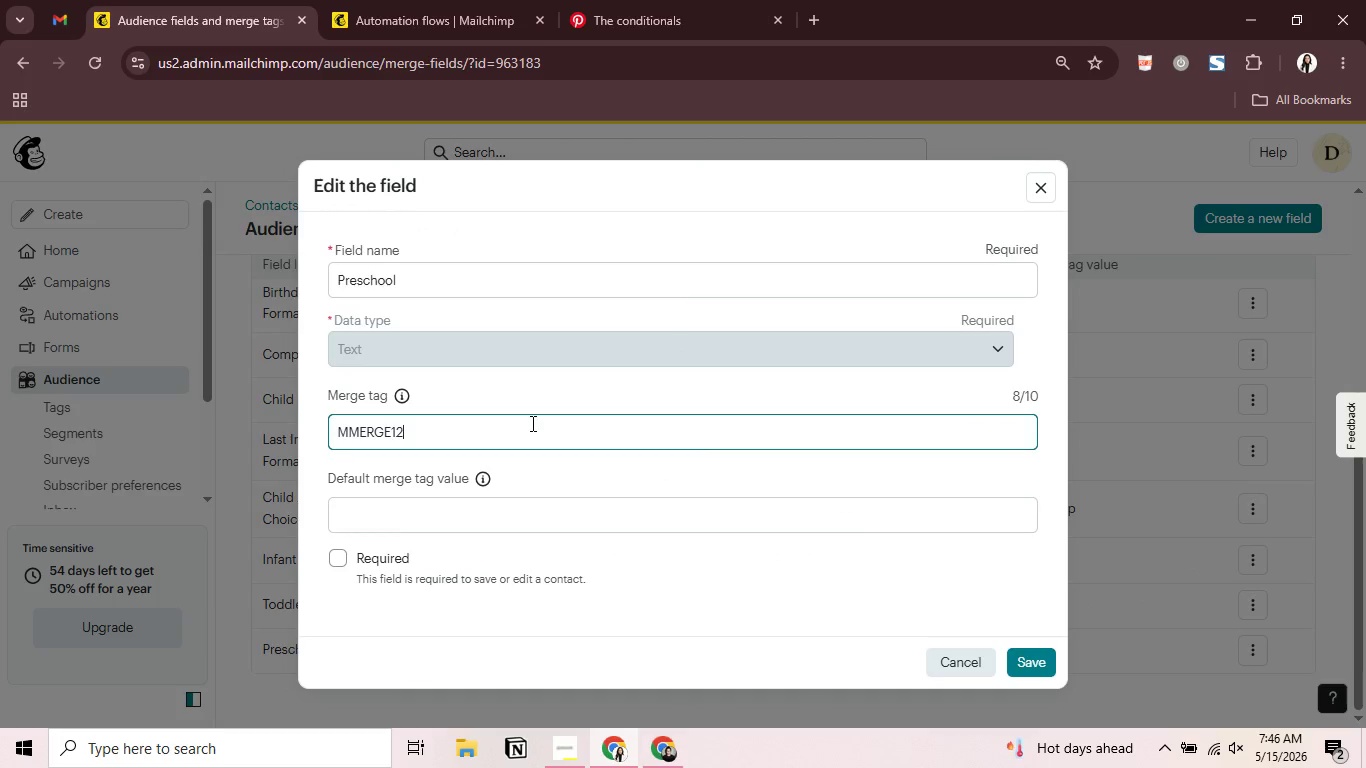 
left_click_drag(start_coordinate=[526, 427], to_coordinate=[531, 423])
 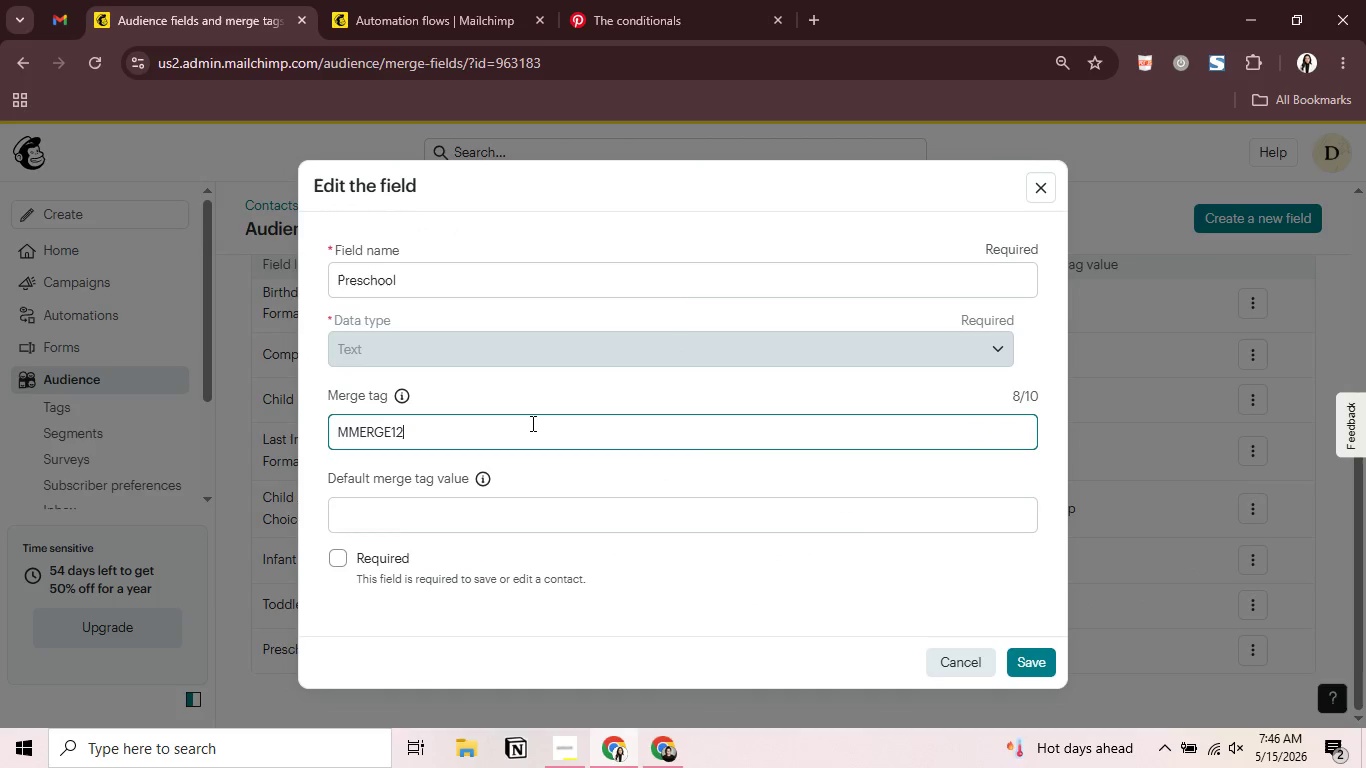 
key(Control+A)
 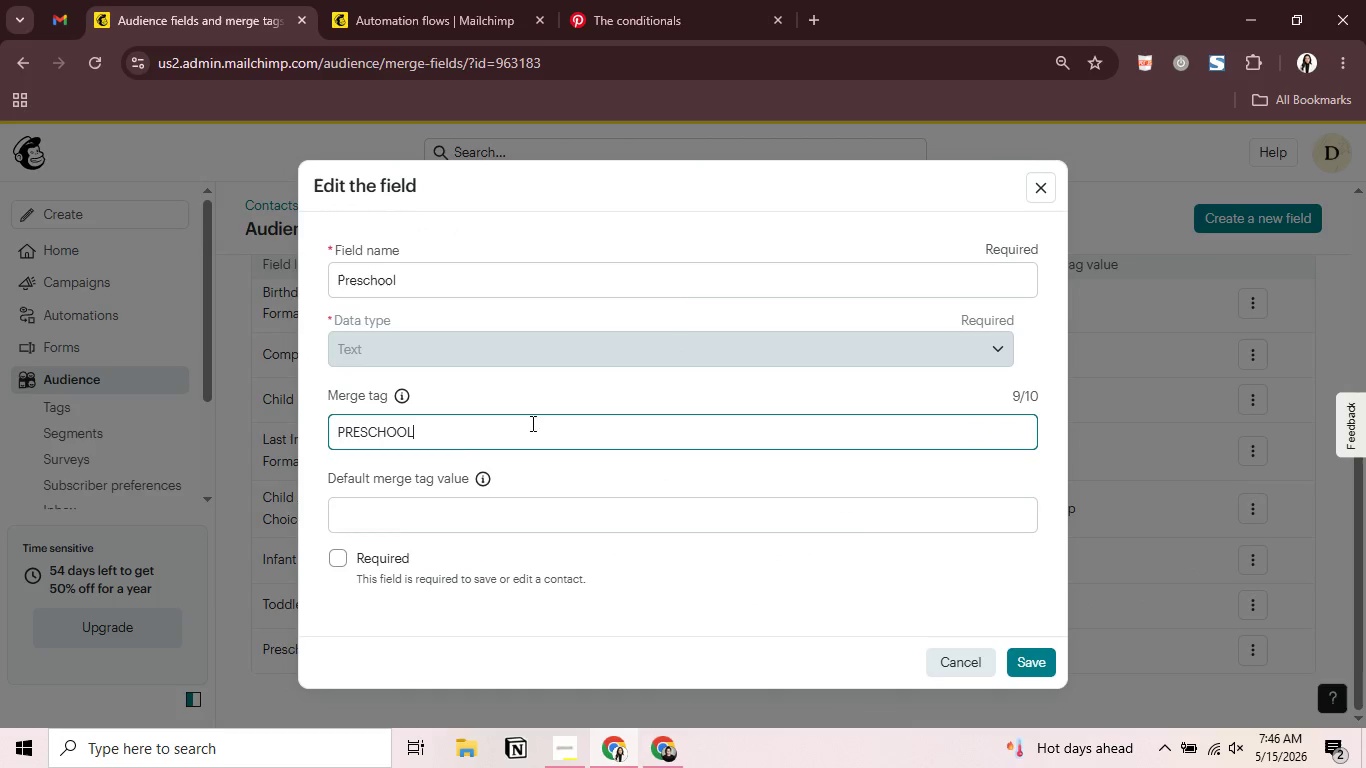 
key(Control+V)
 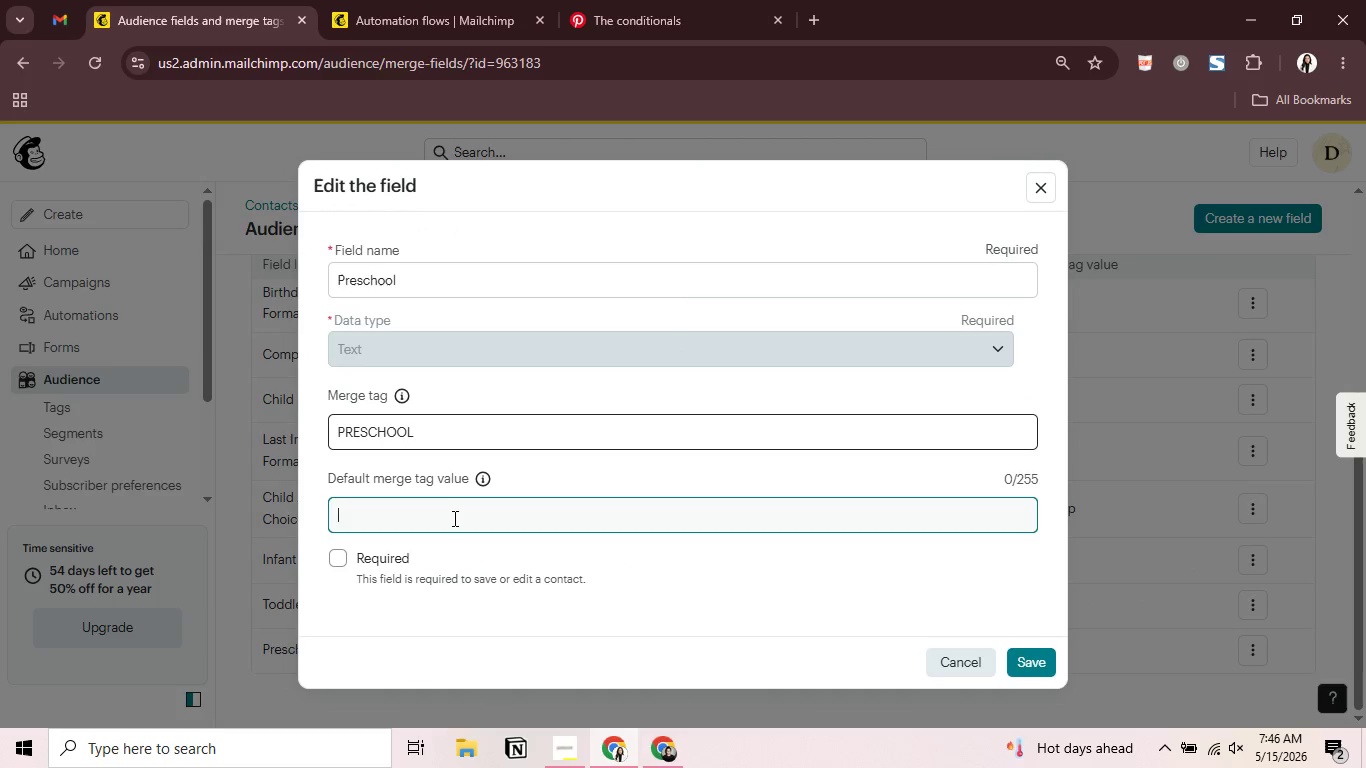 
left_click([453, 518])
 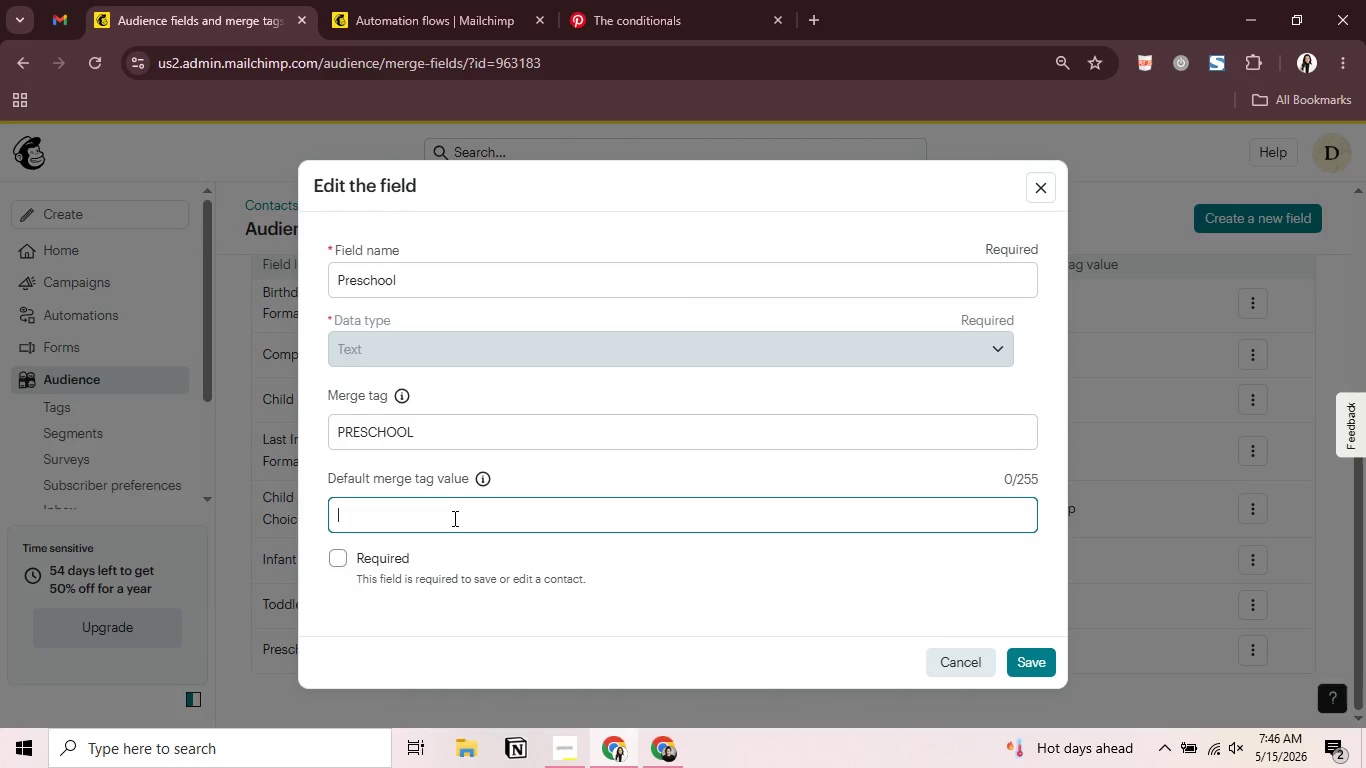 
key(Control+V)
 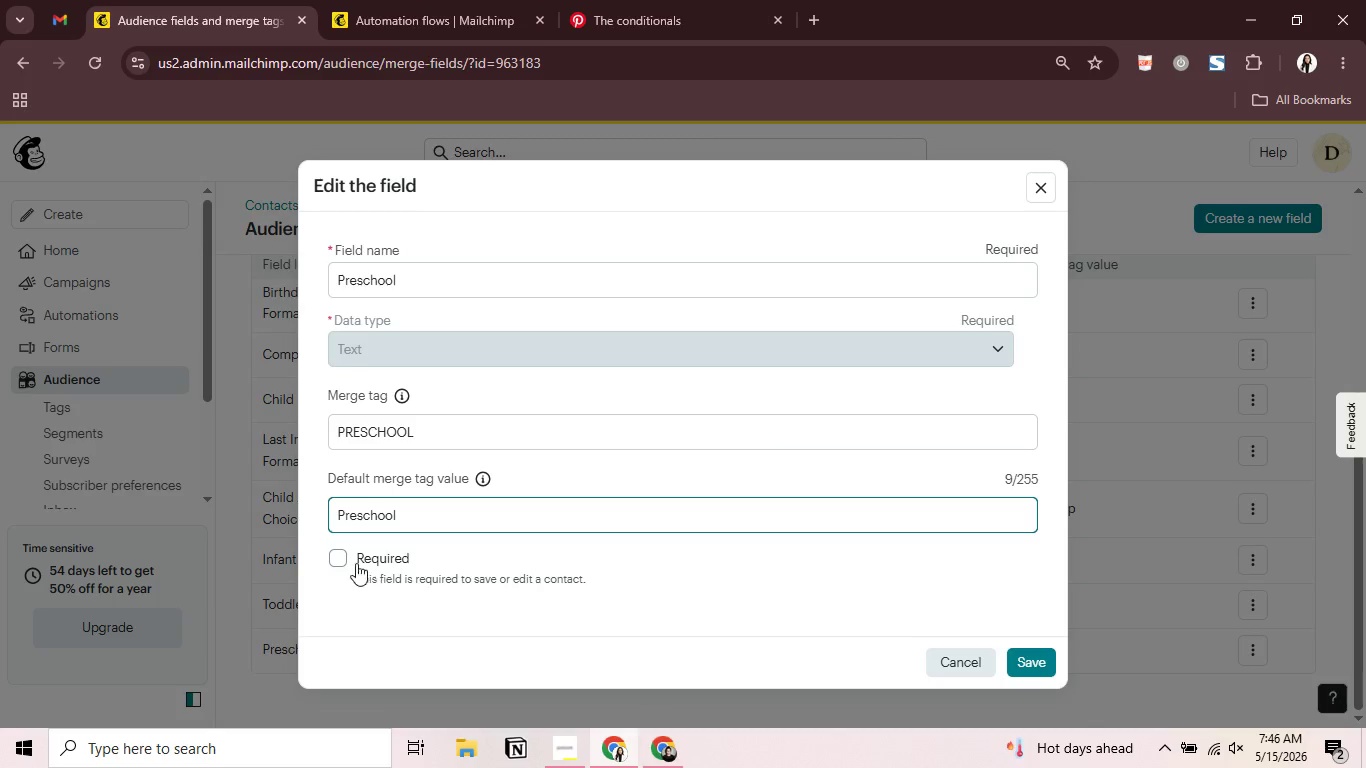 
left_click([343, 557])
 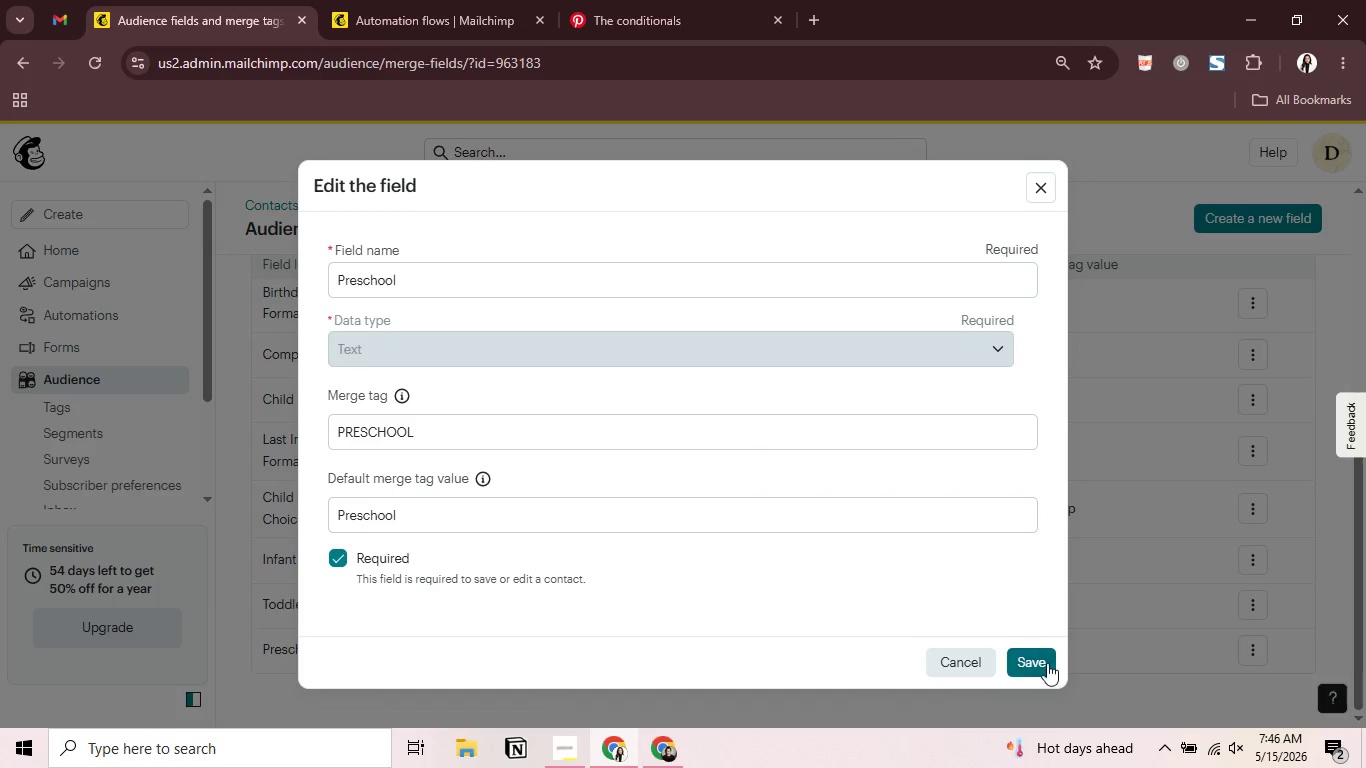 
left_click([1047, 663])
 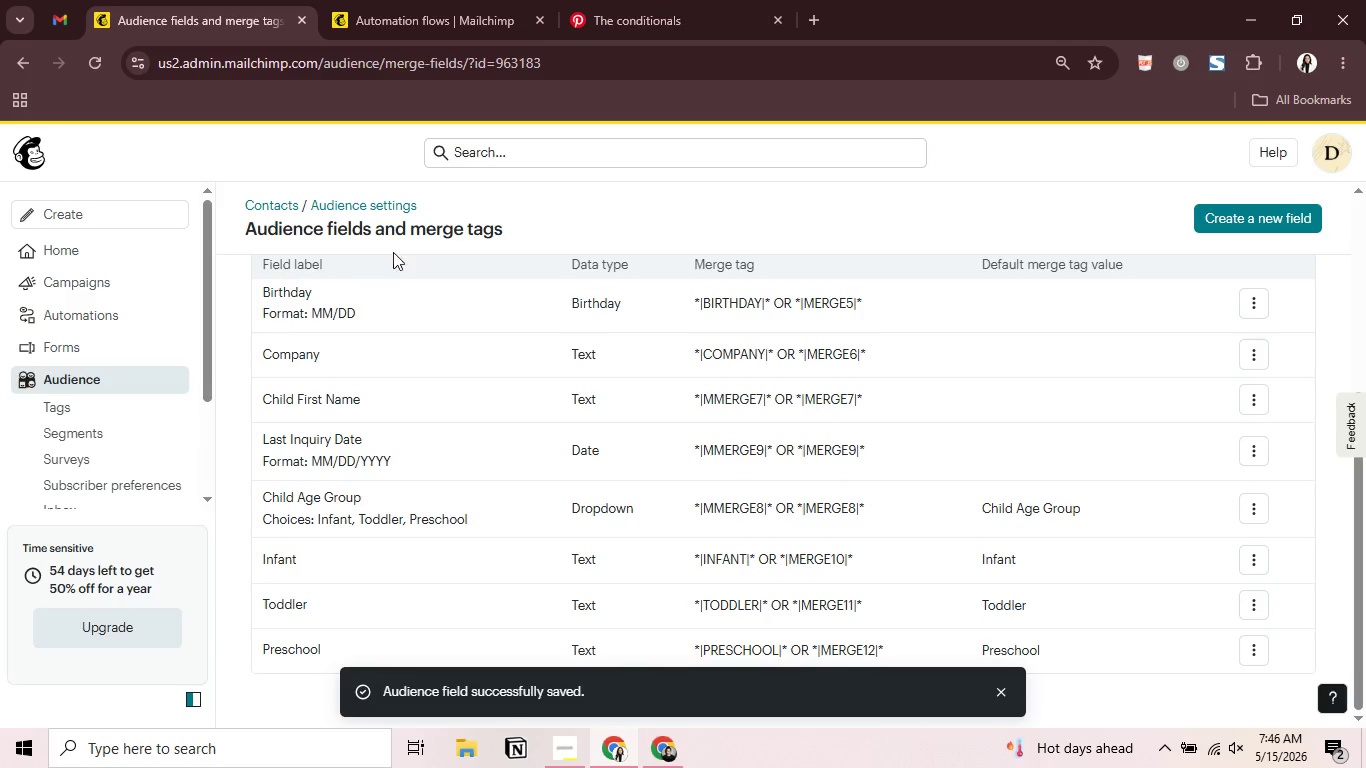 
left_click([119, 372])
 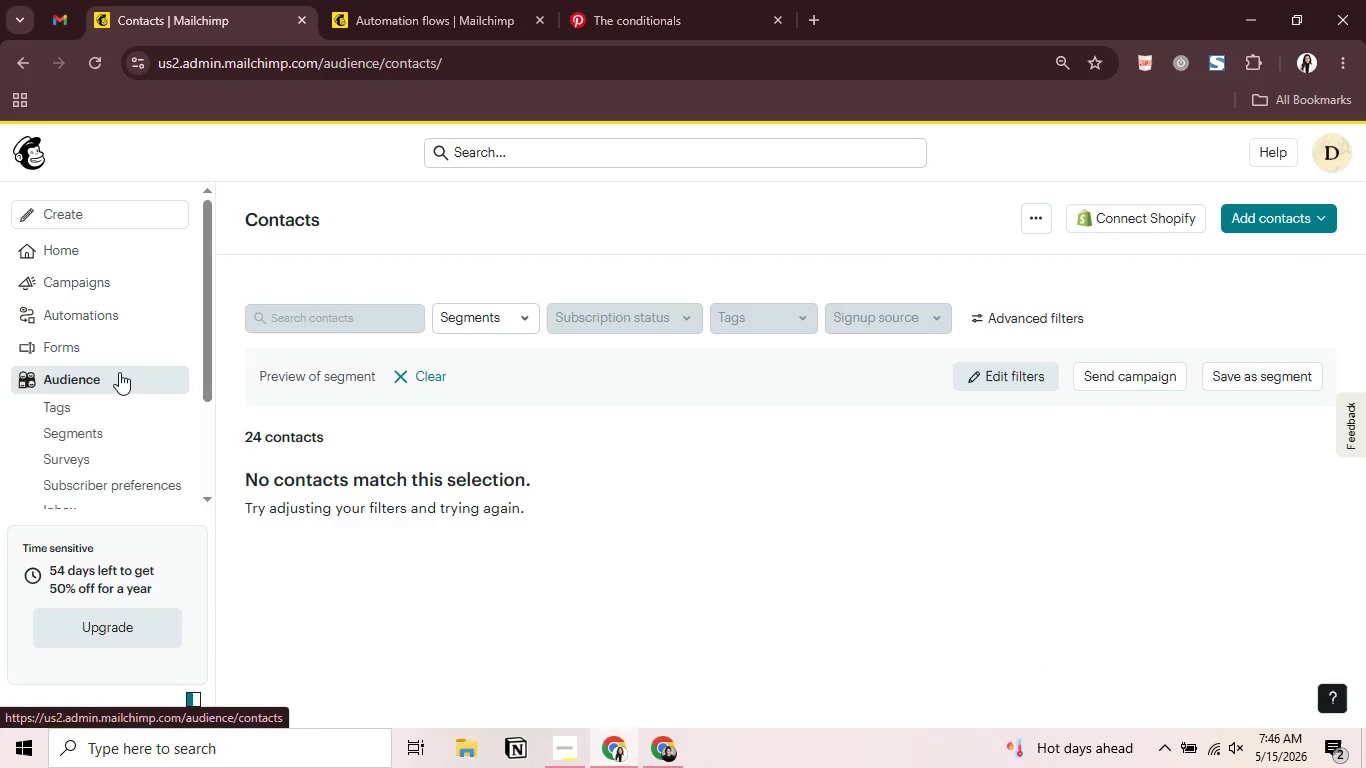 
wait(11.59)
 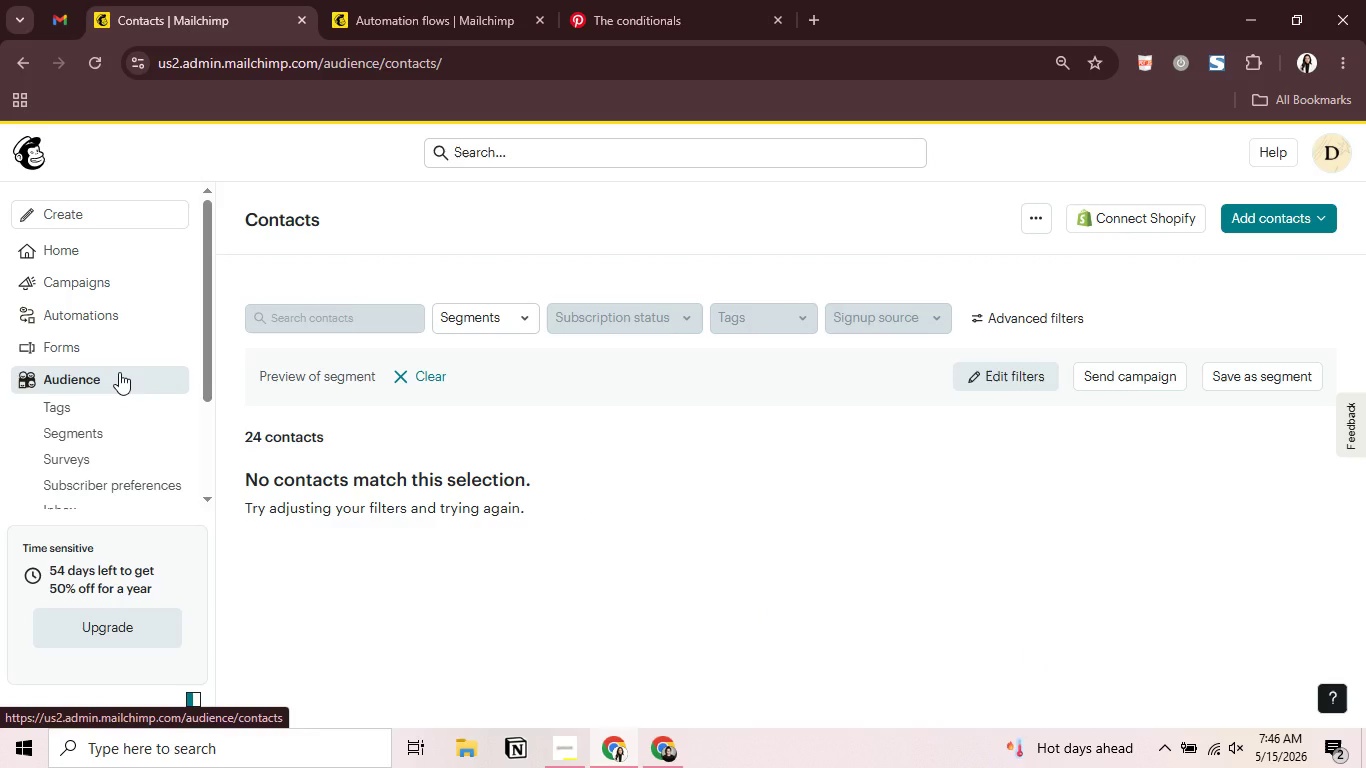 
left_click([359, 0])
 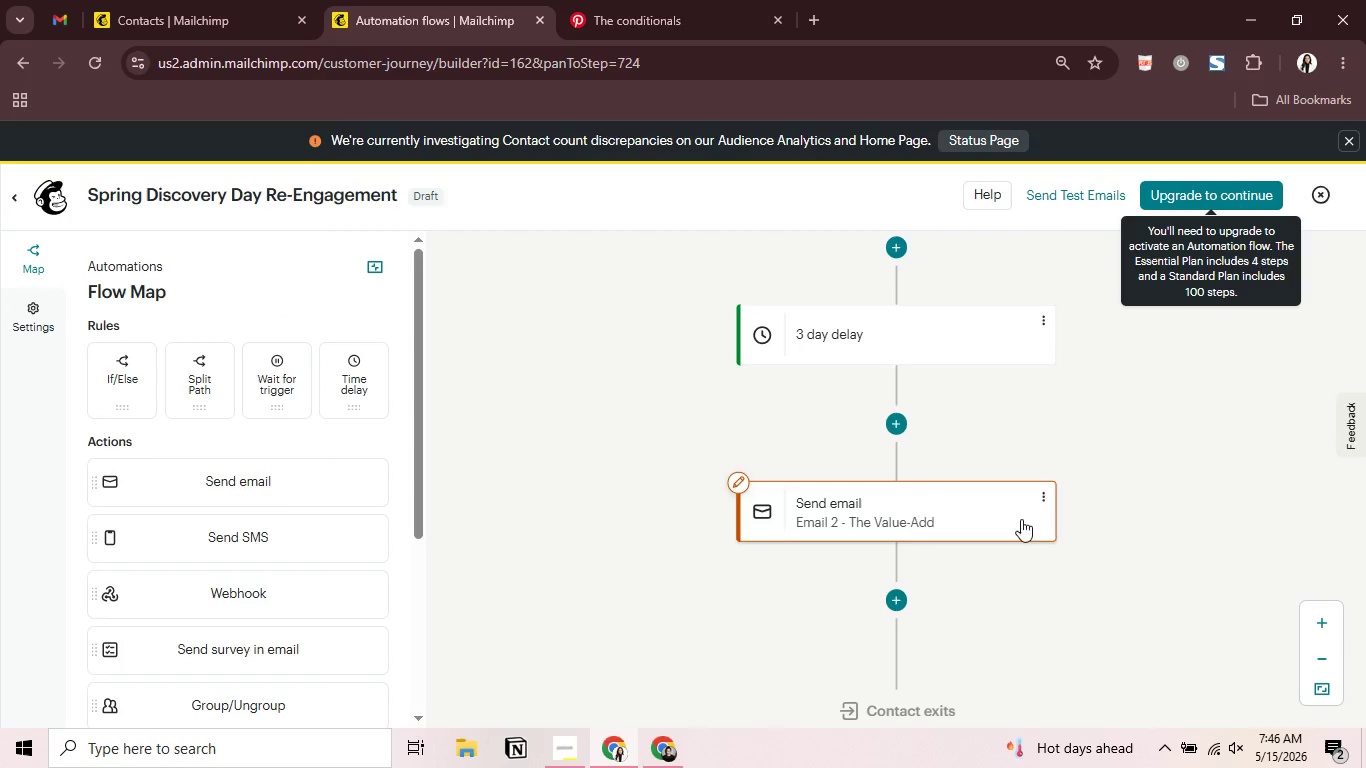 
scroll: coordinate [1122, 531], scroll_direction: down, amount: 2.0
 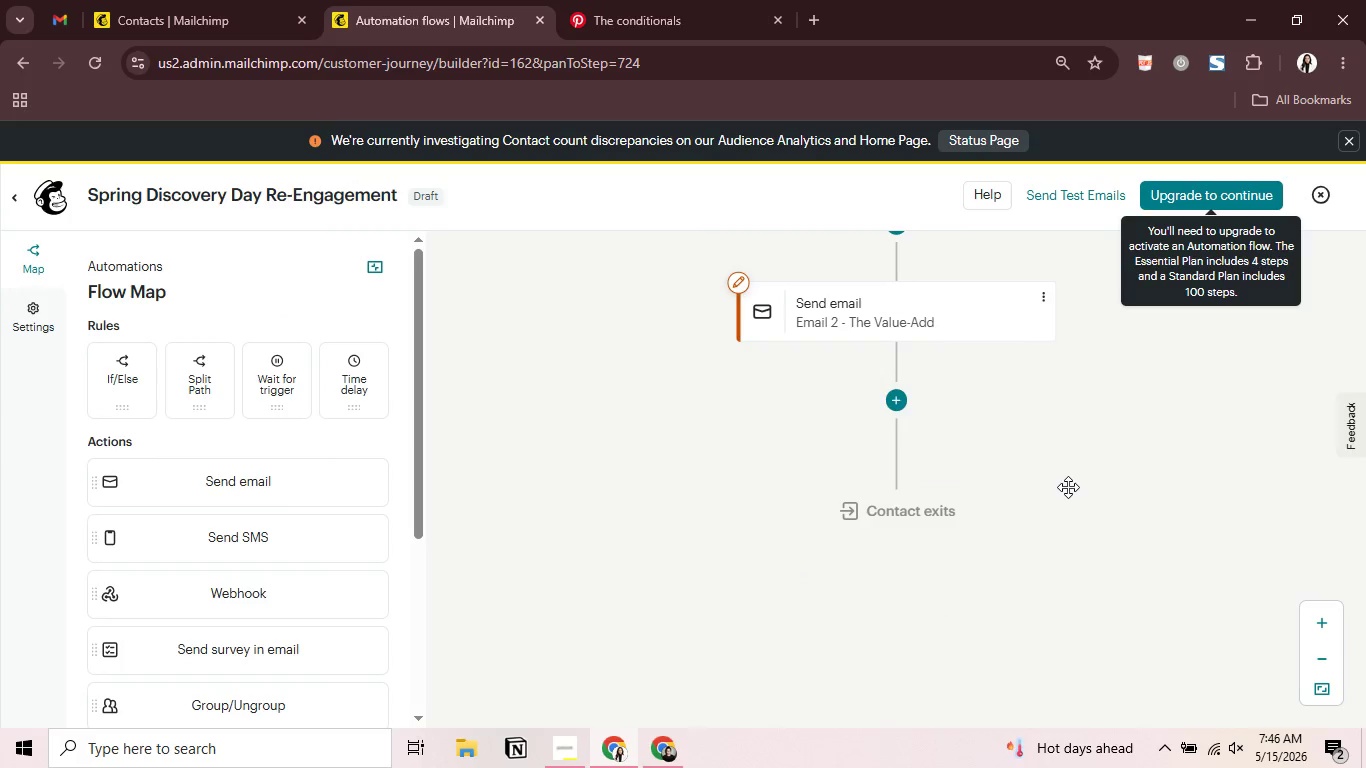 
left_click_drag(start_coordinate=[1069, 487], to_coordinate=[980, 553])
 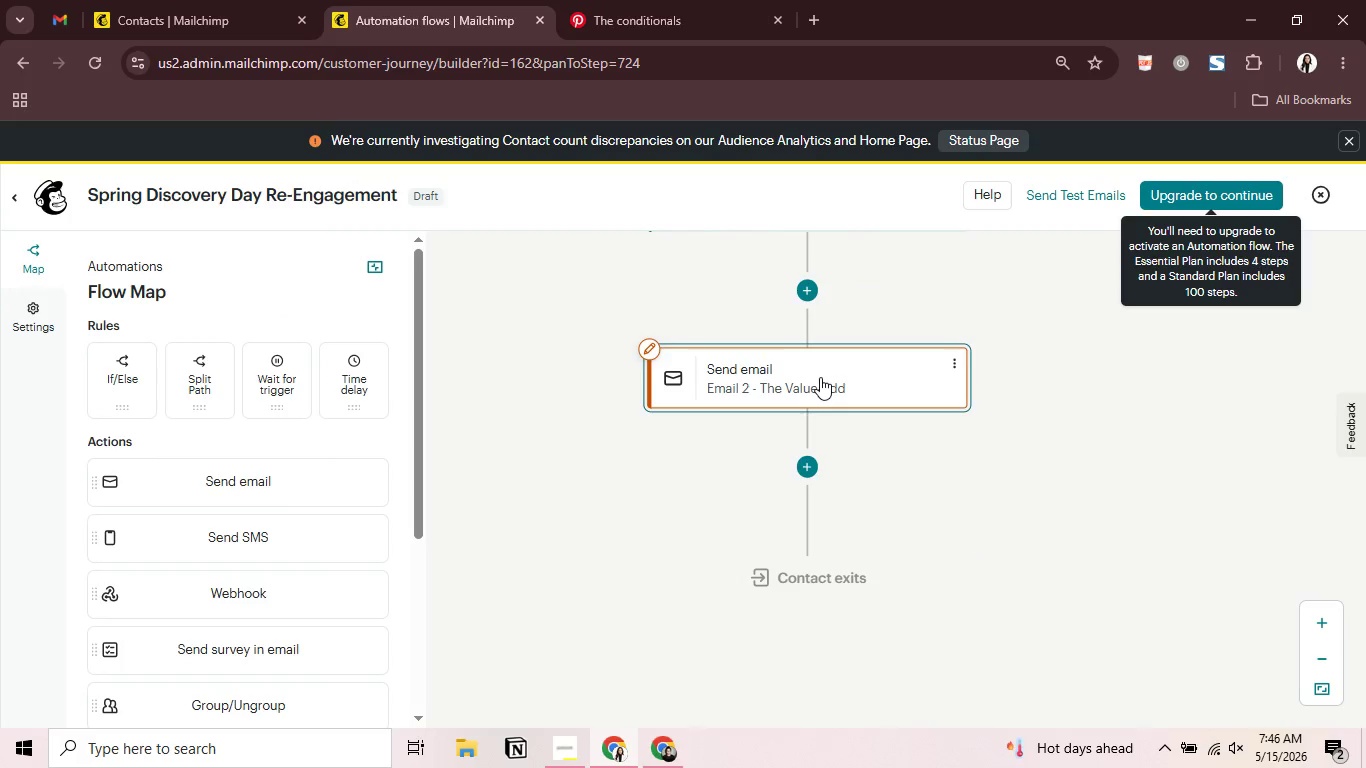 
left_click([820, 377])
 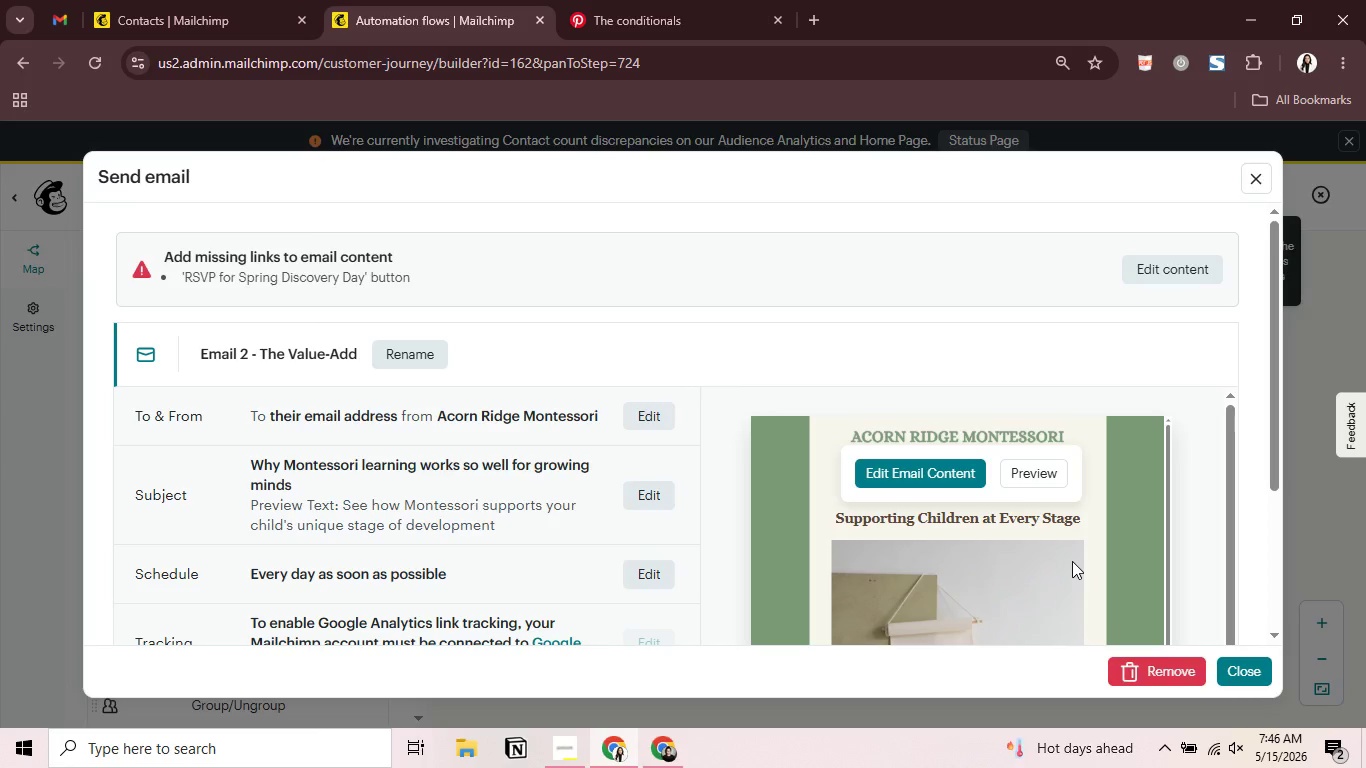 
left_click([932, 464])
 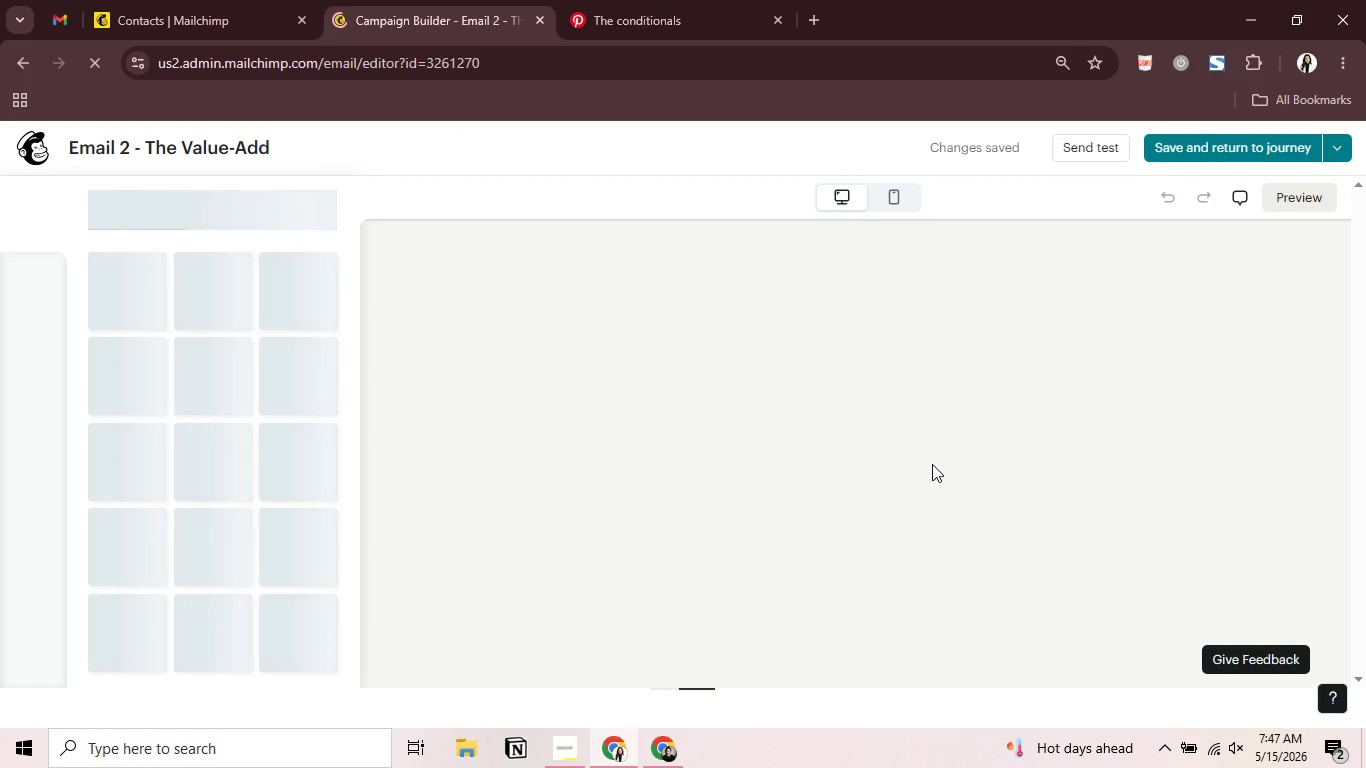 
wait(23.73)
 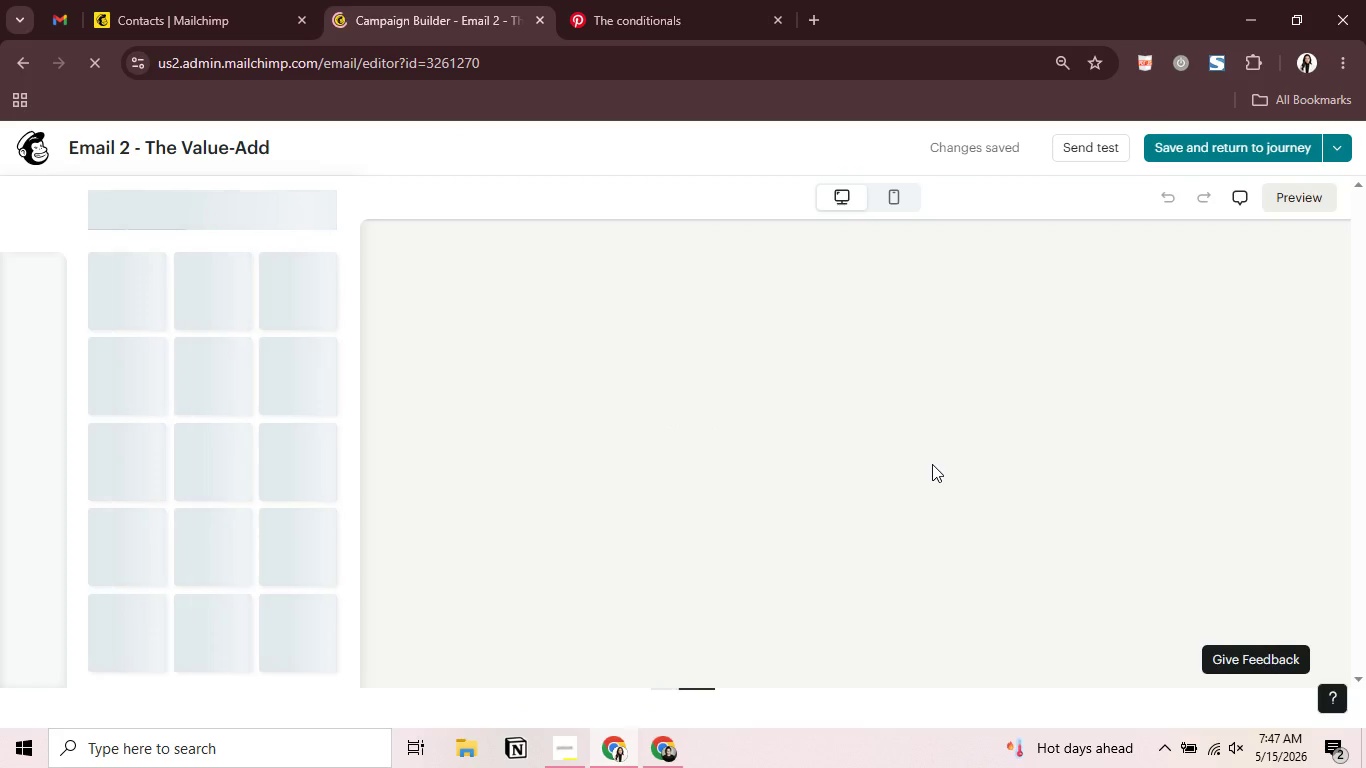 
key(Alt+AltLeft)
 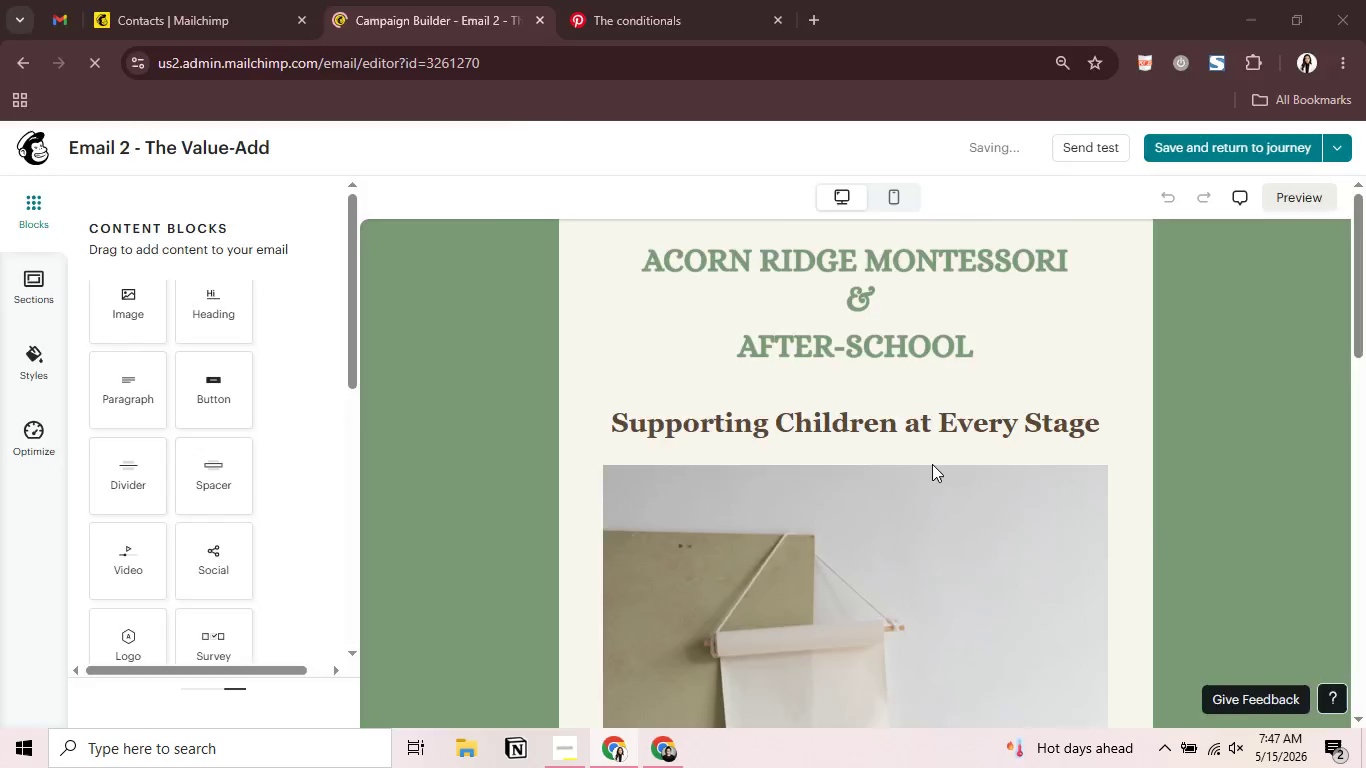 
key(Alt+Tab)